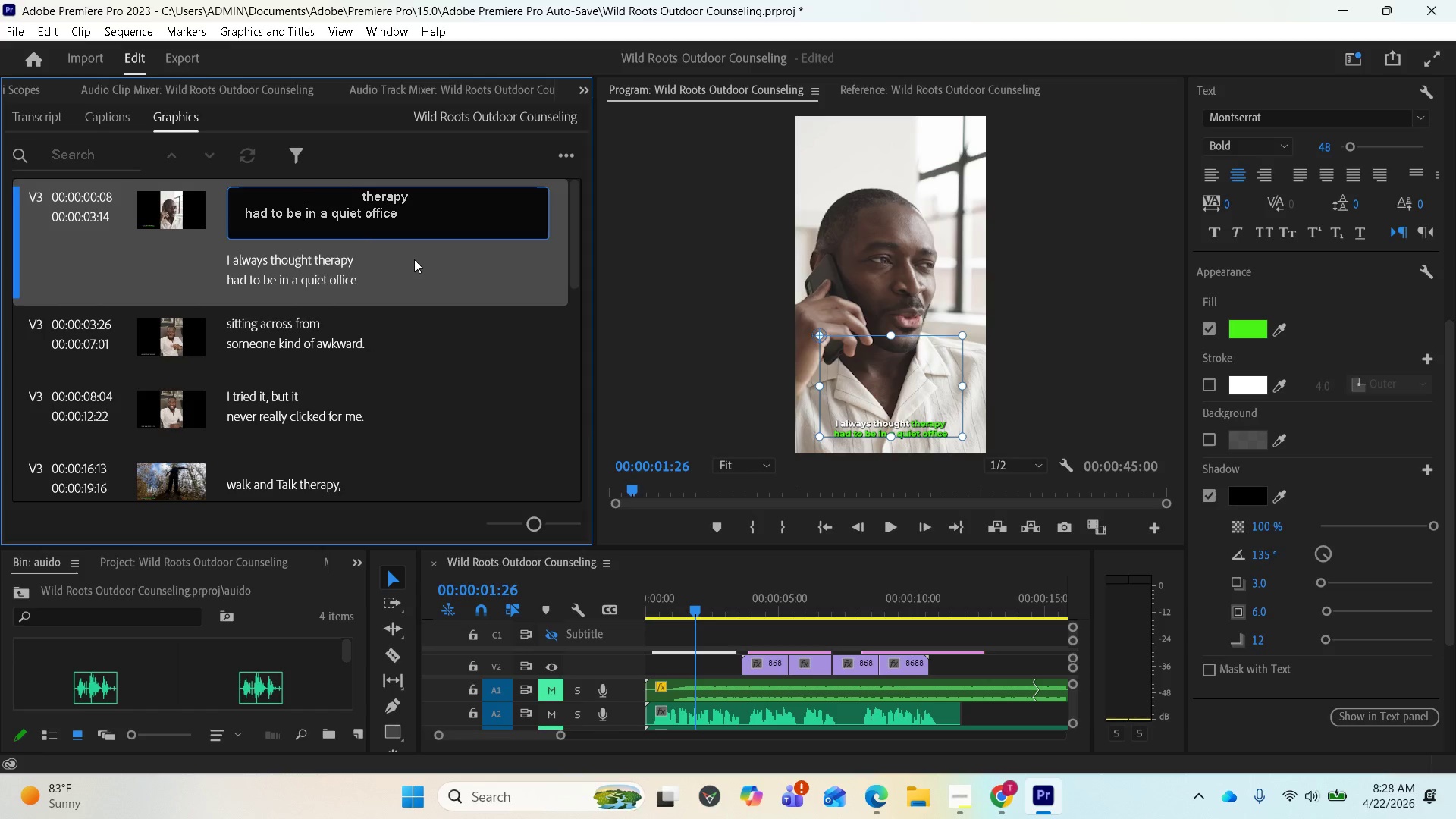 
key(Backspace)
 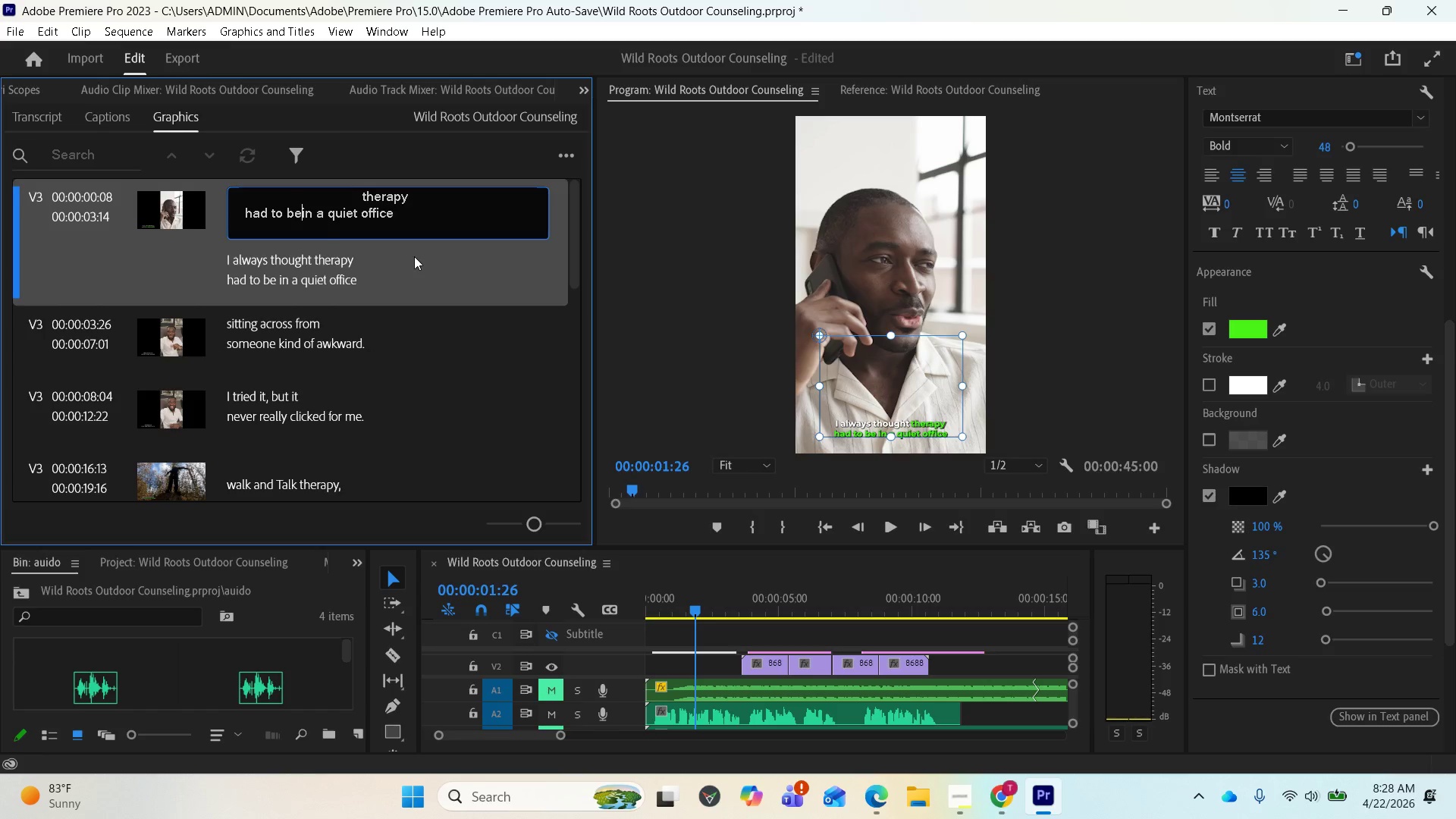 
key(Backspace)
 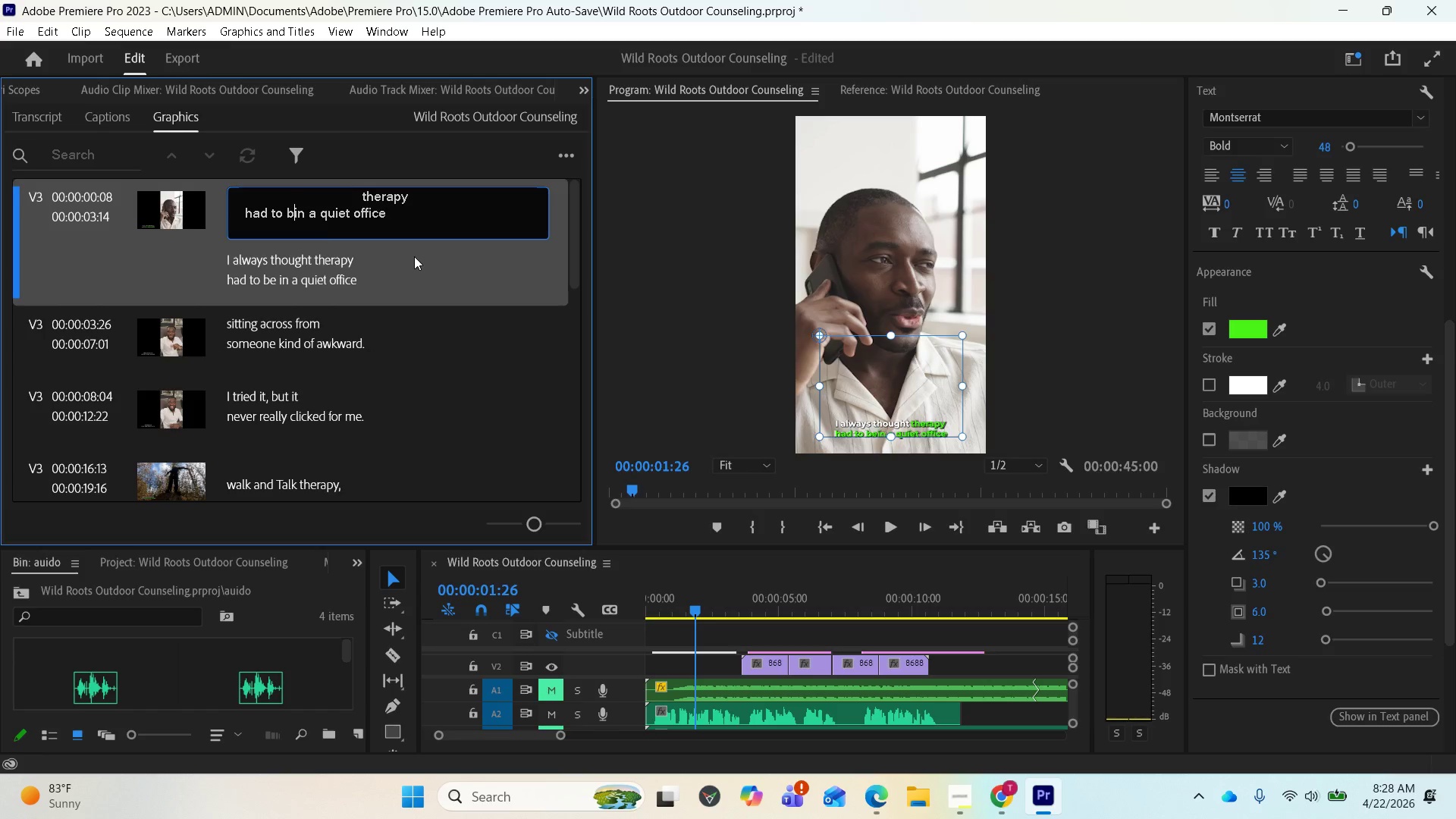 
key(Backspace)
 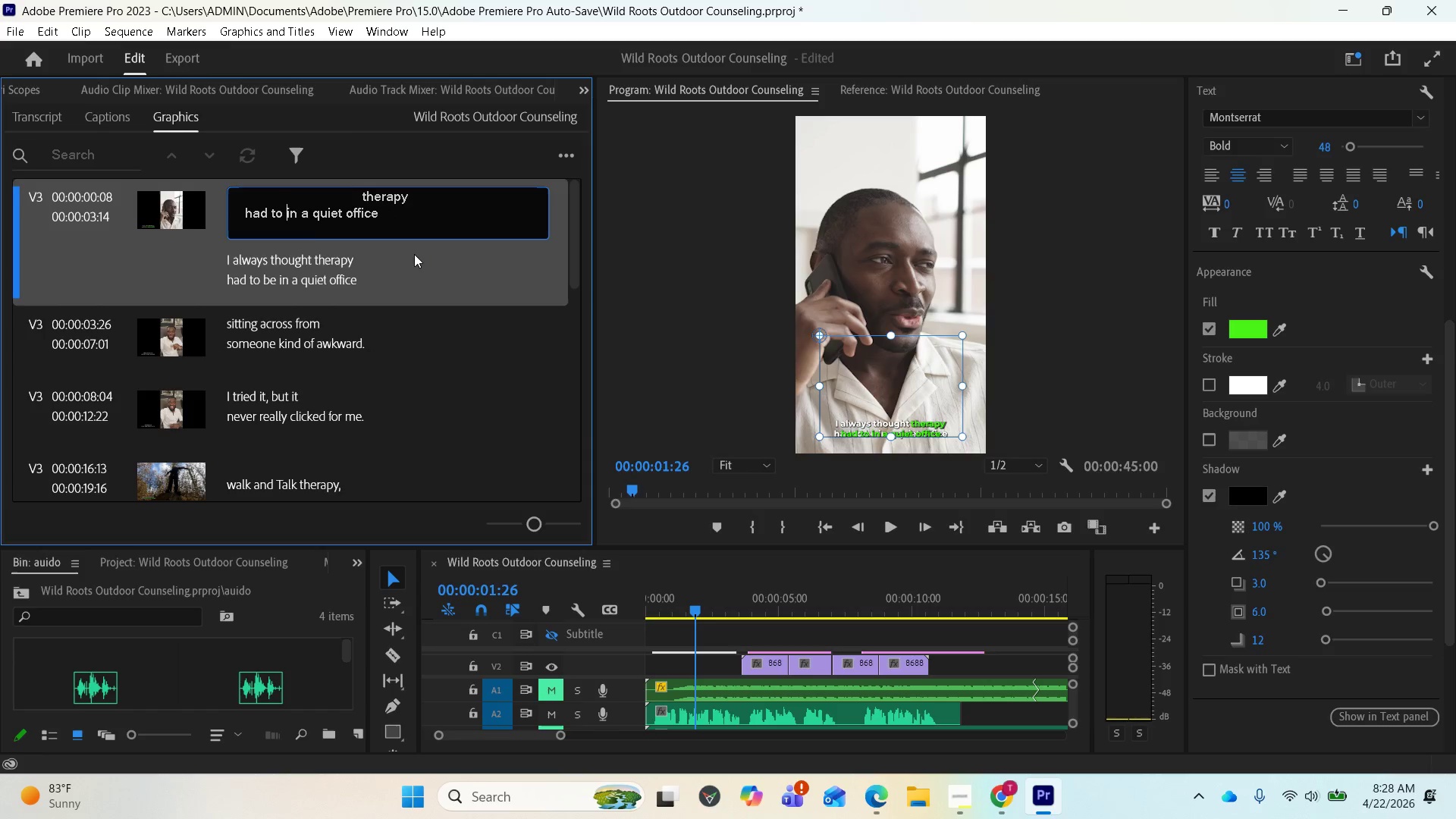 
key(Backspace)
 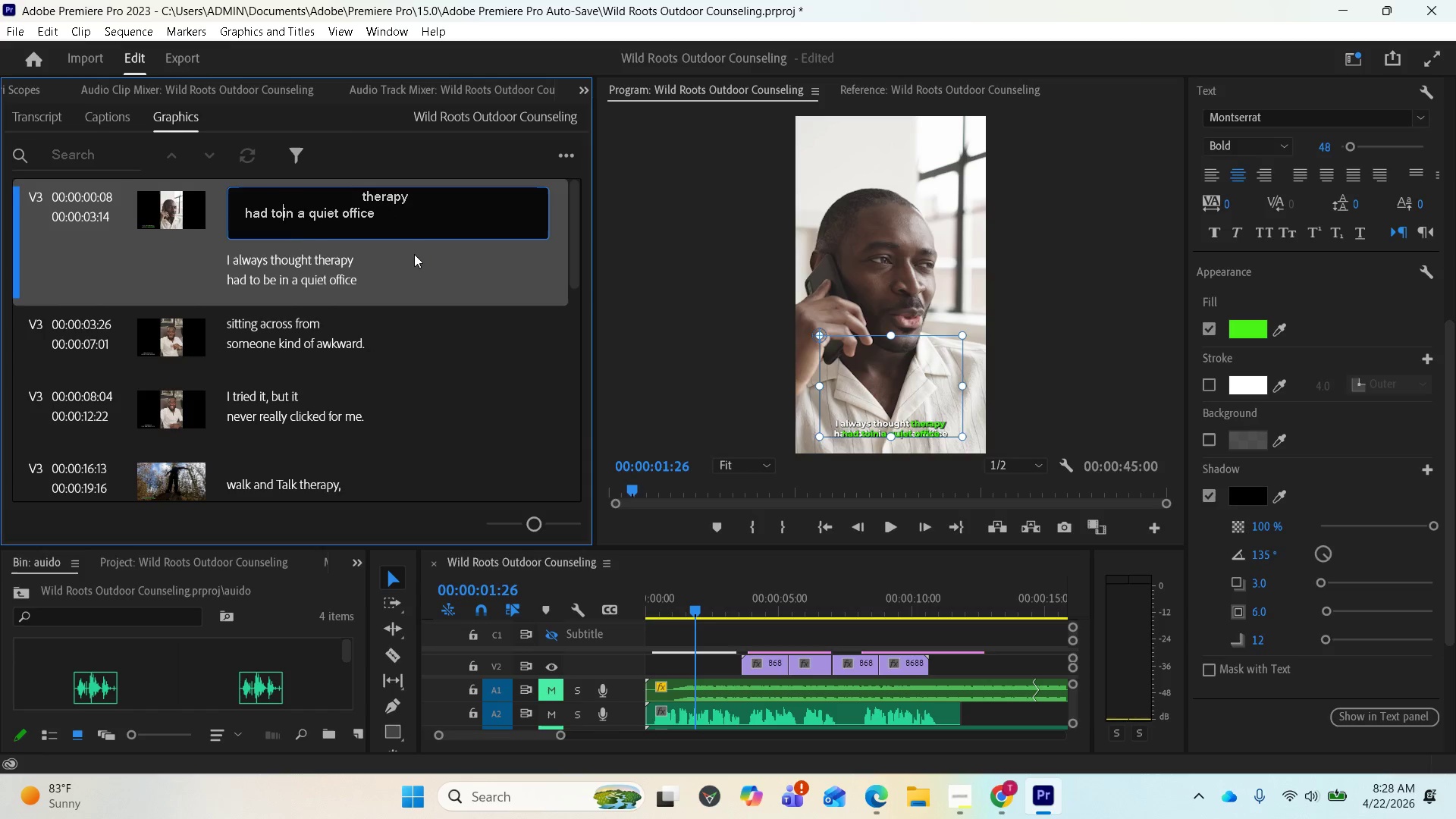 
key(Backspace)
 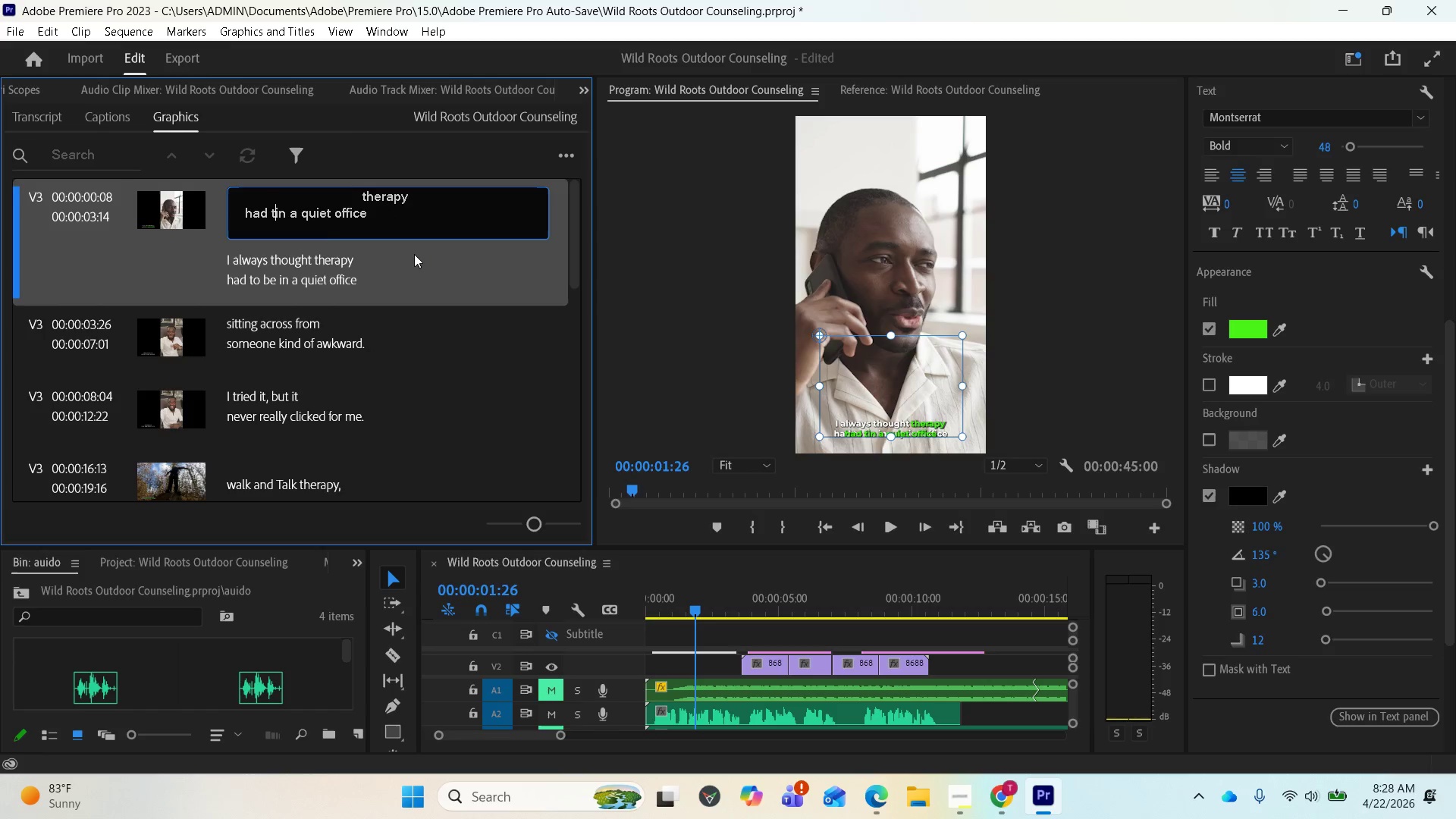 
key(Backspace)
 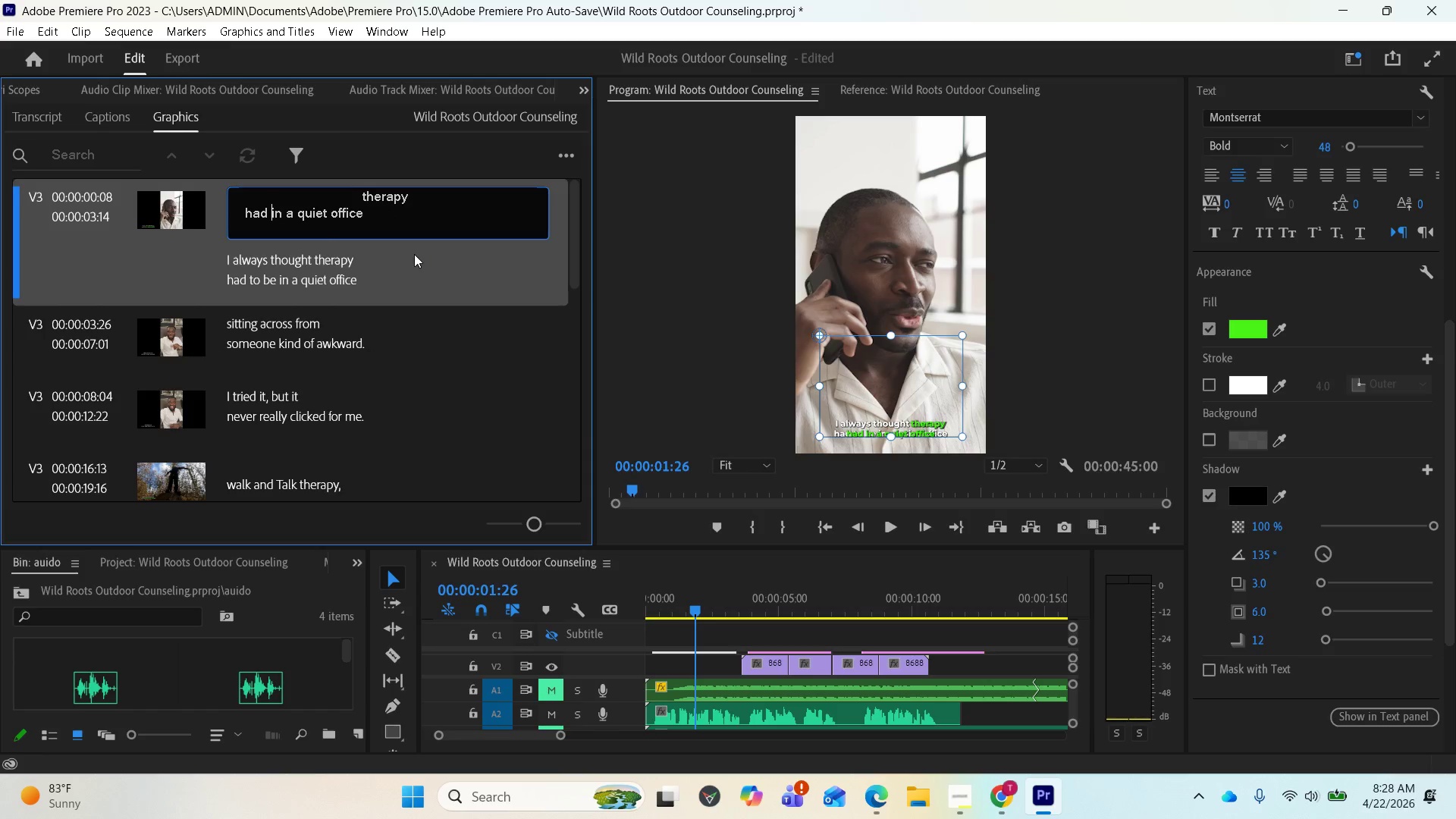 
key(Backspace)
 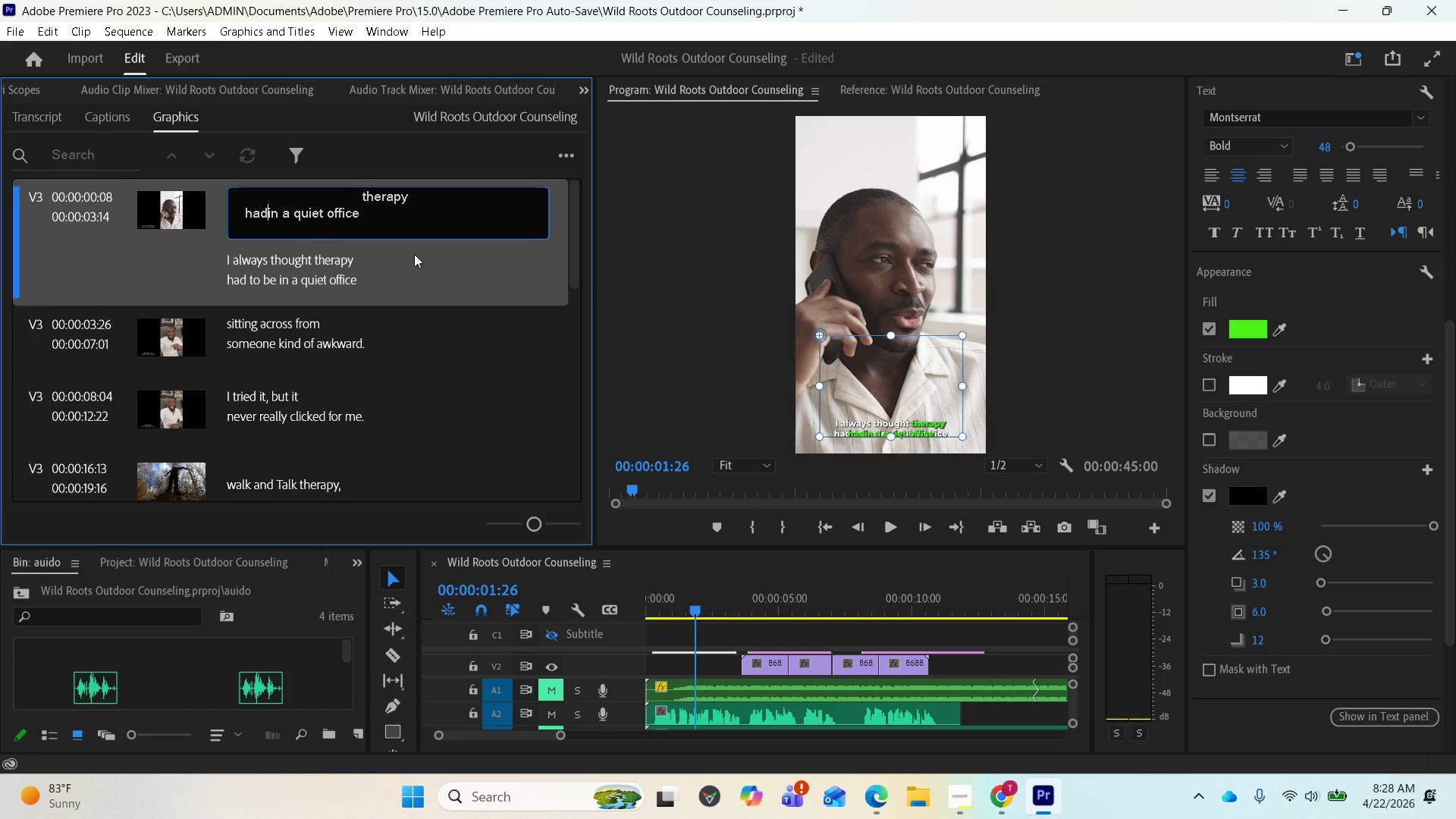 
key(Backspace)
 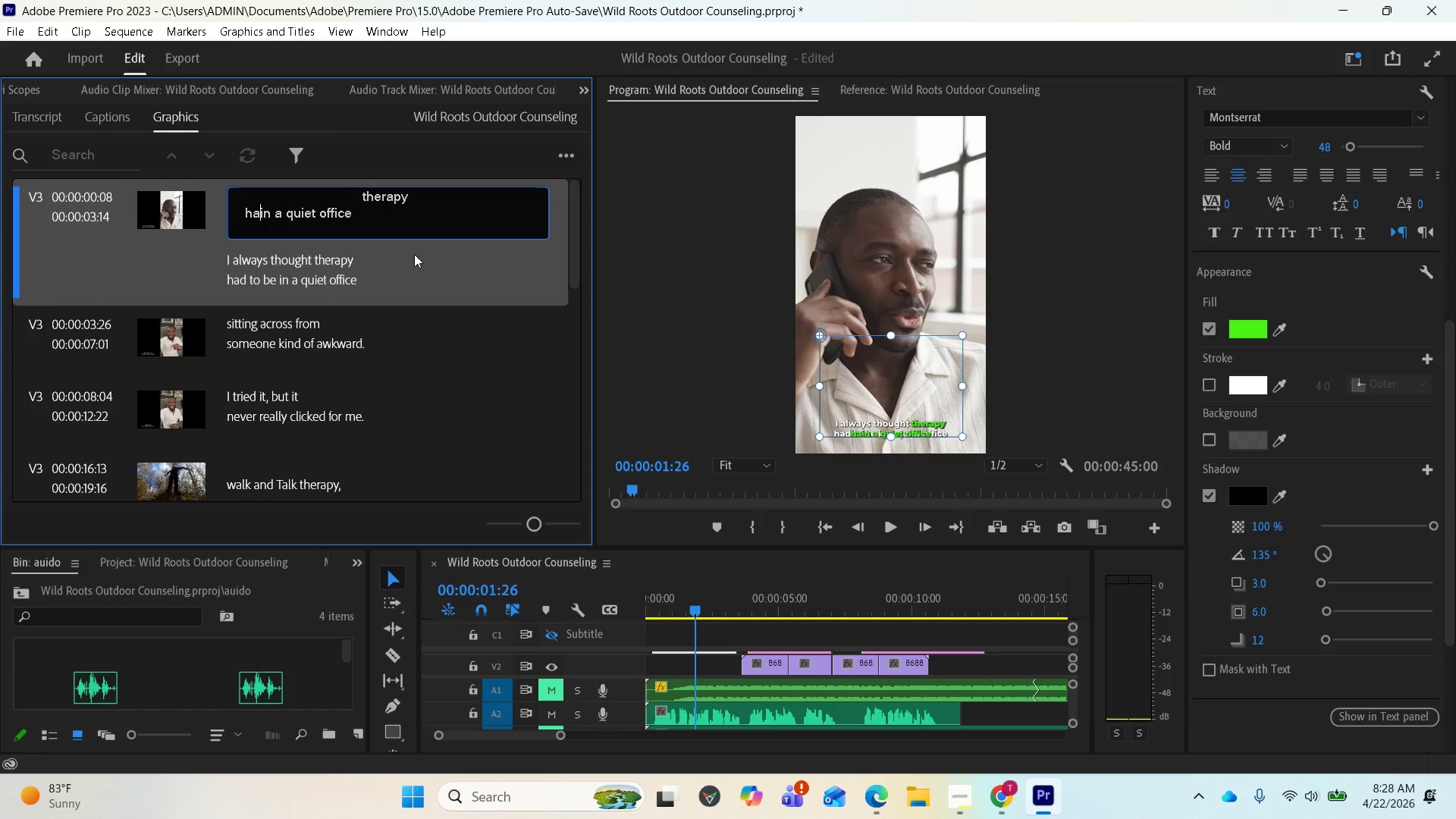 
key(Backspace)
 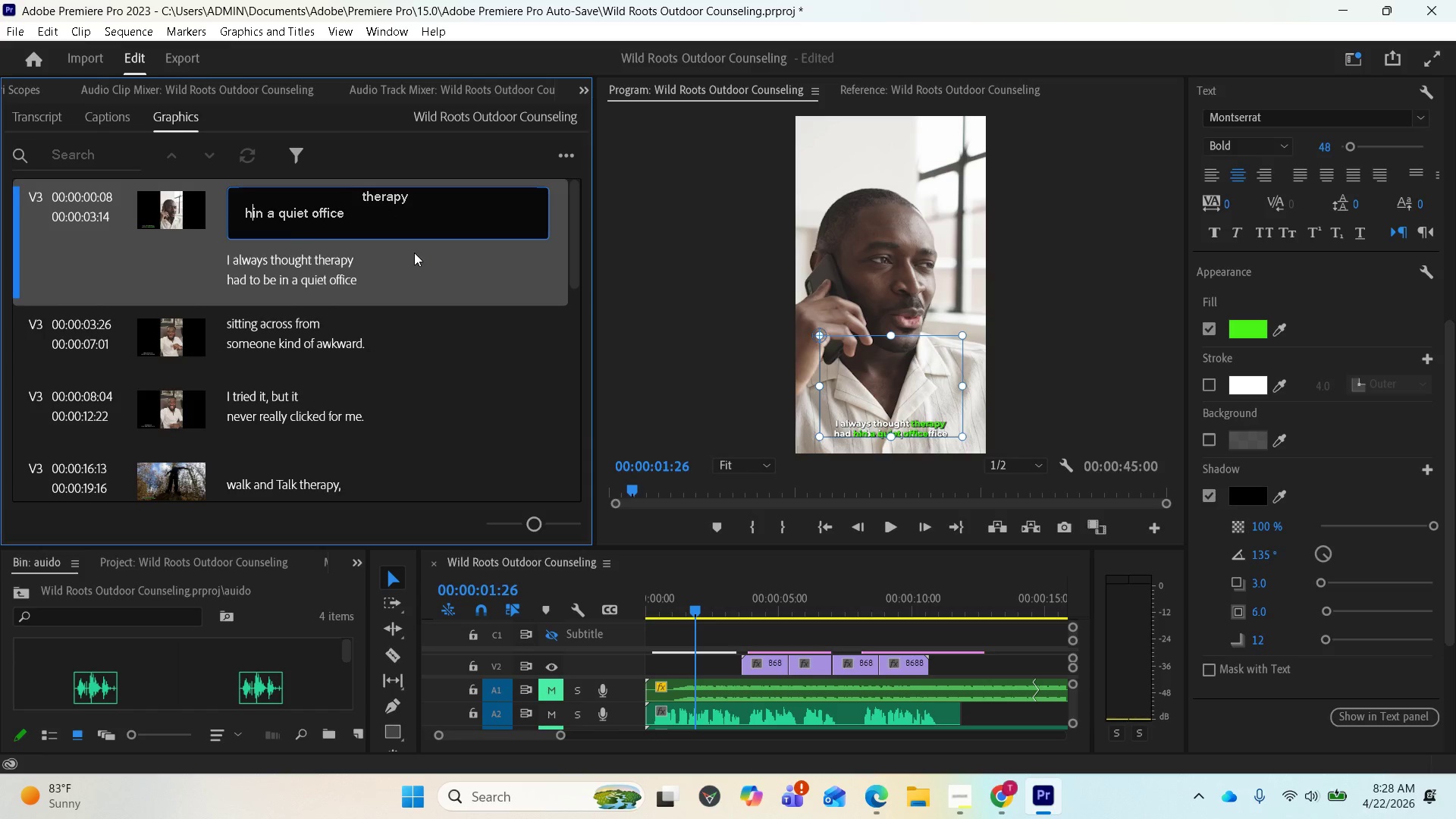 
key(Backspace)
 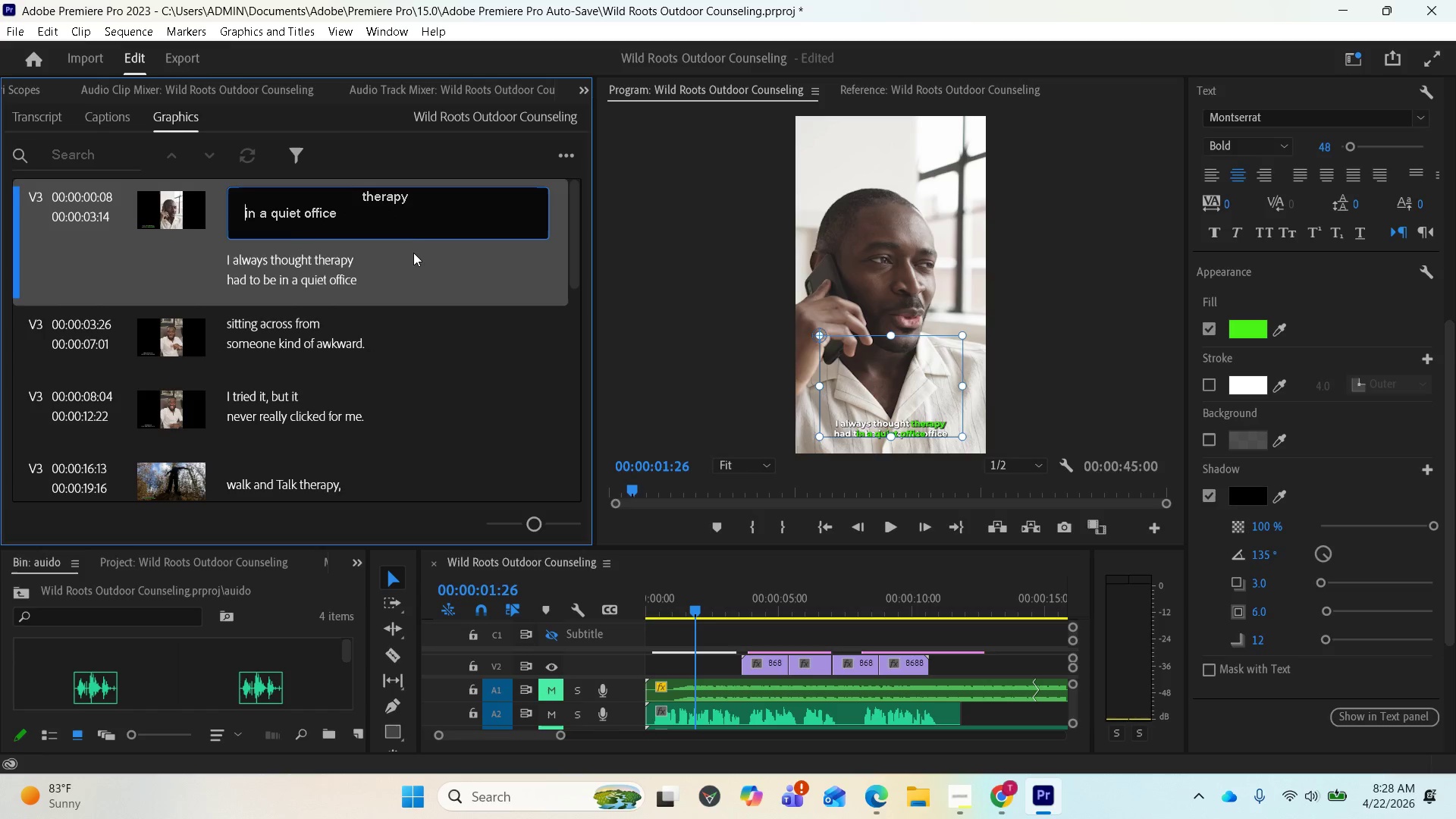 
key(Space)
 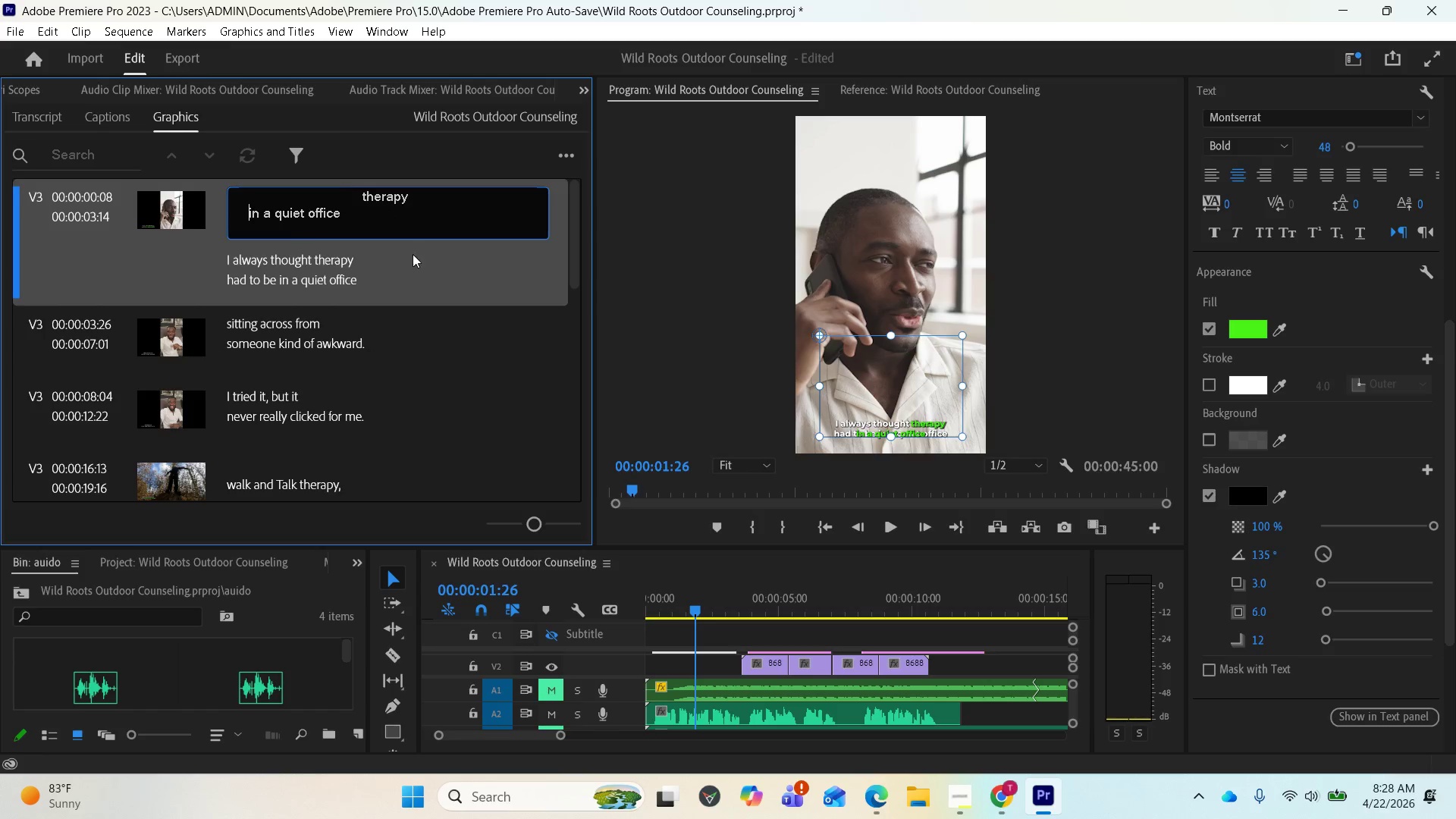 
key(Space)
 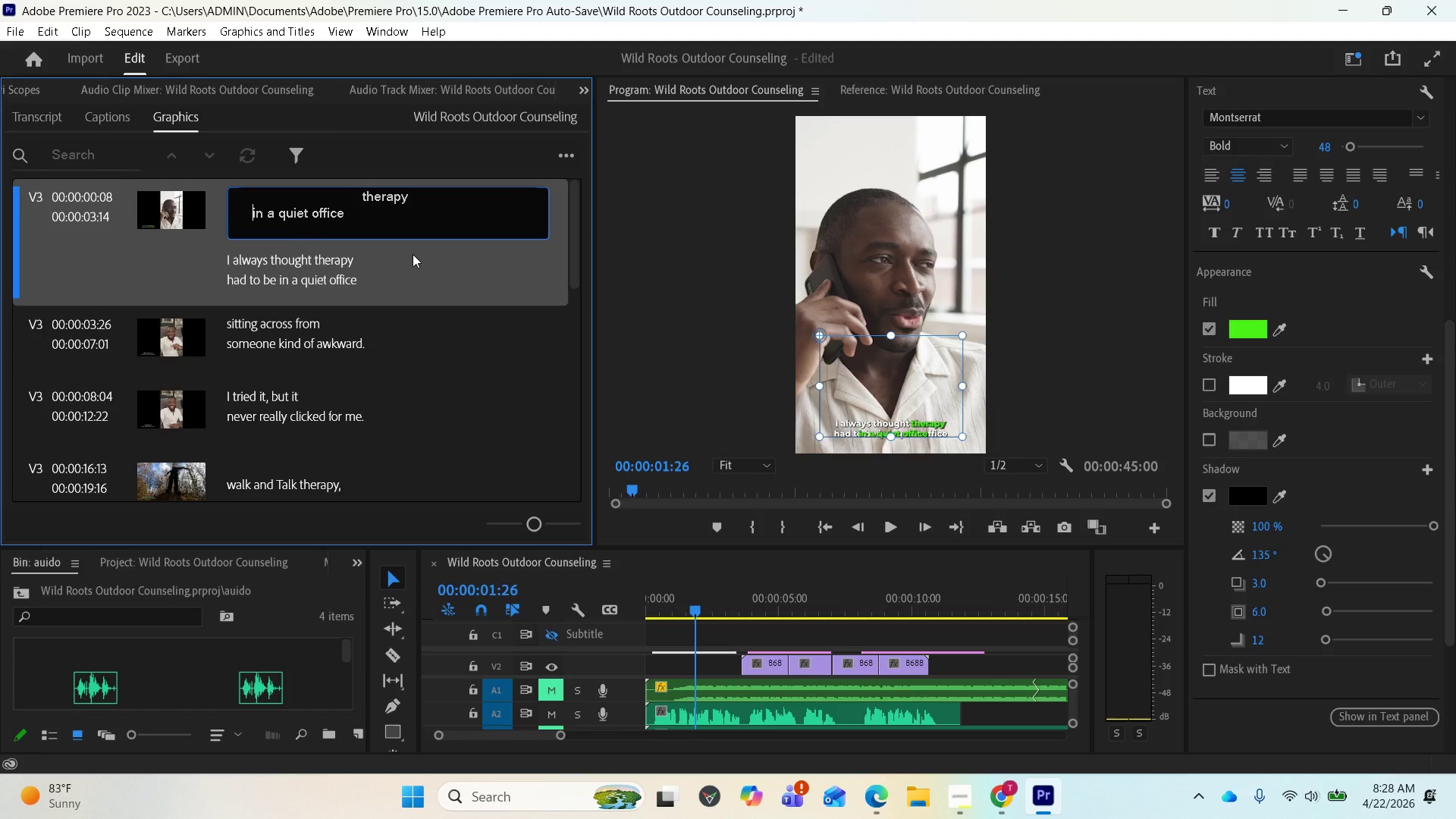 
key(Space)
 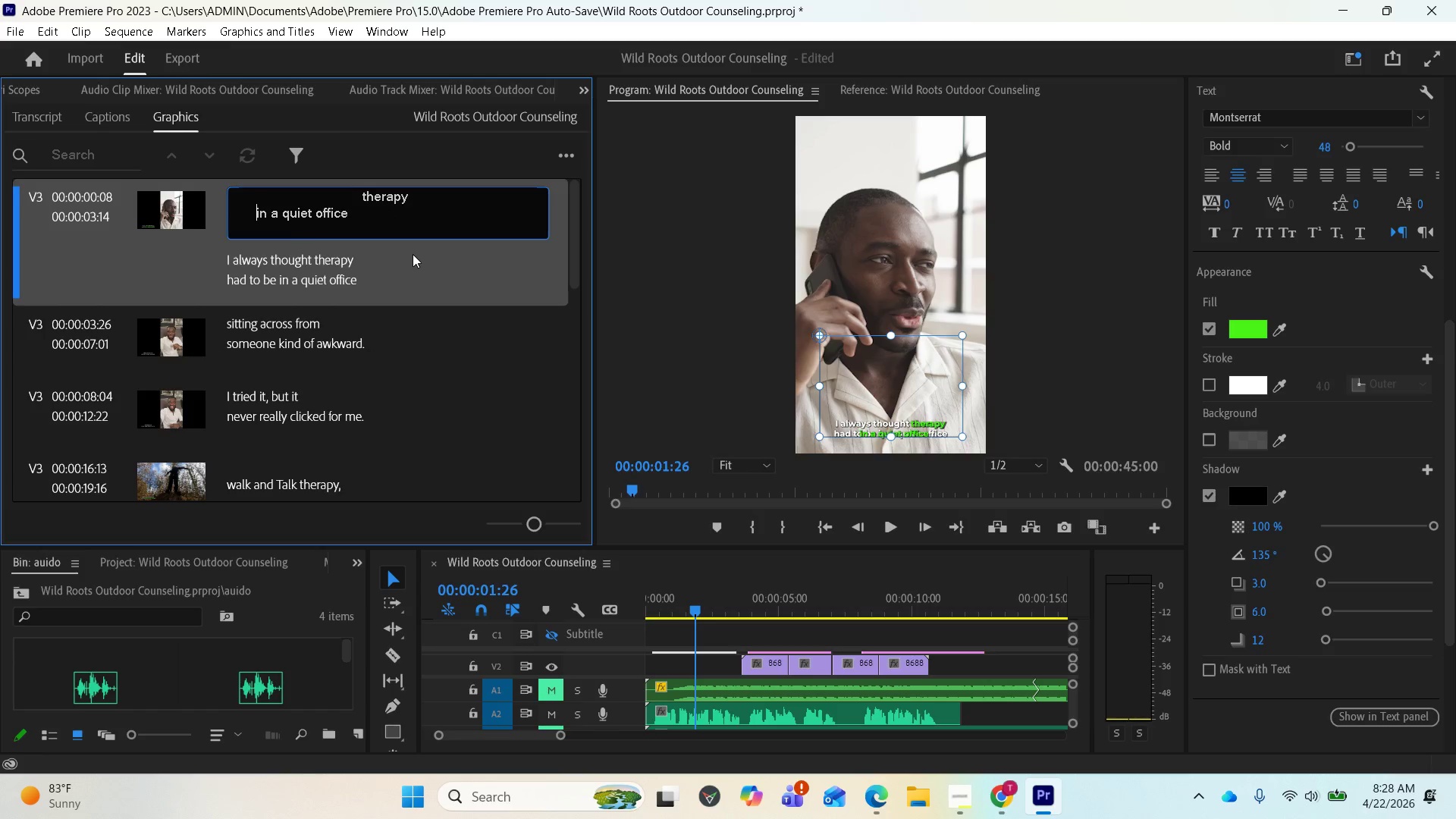 
key(Space)
 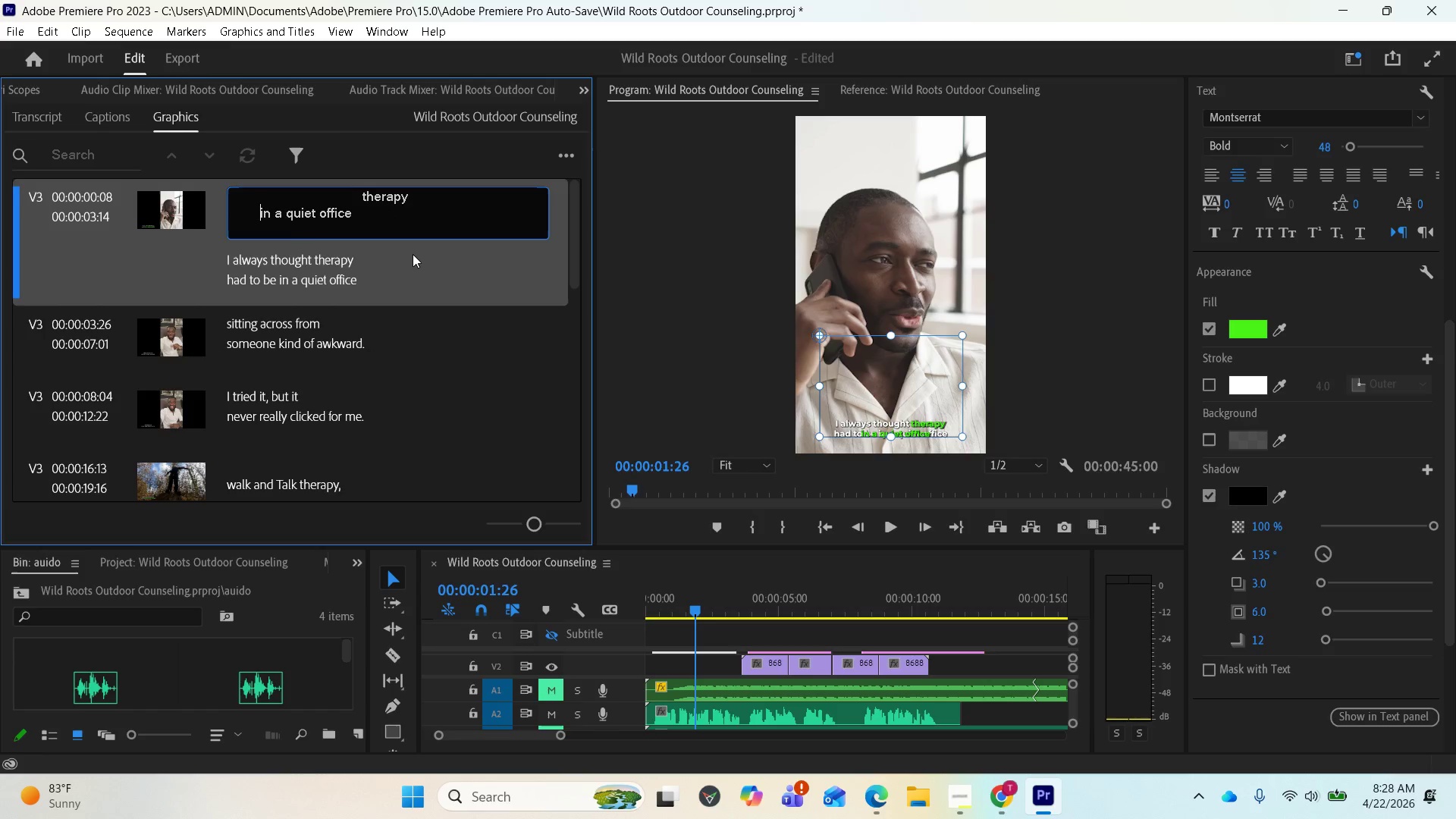 
key(Space)
 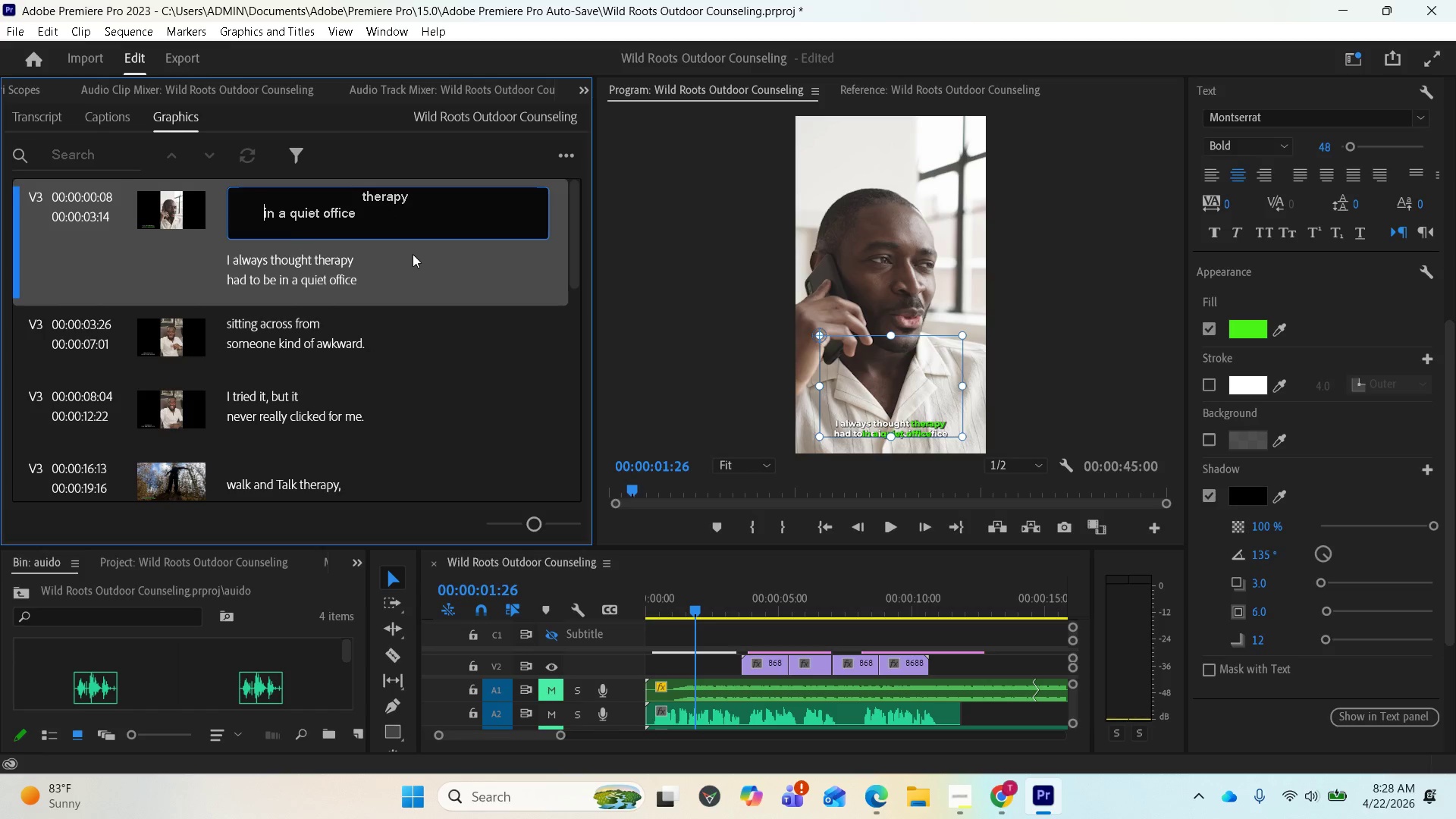 
key(Space)
 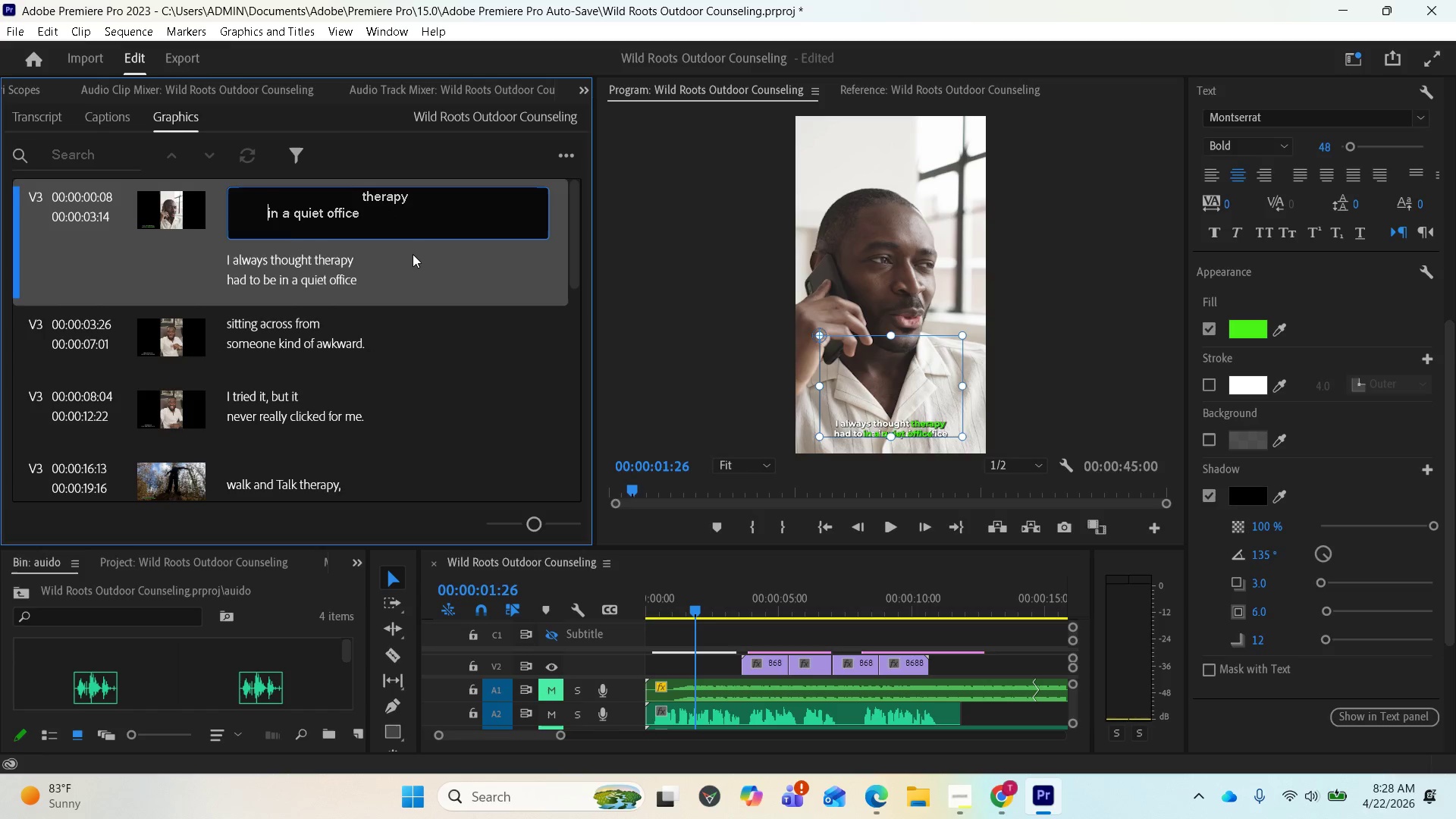 
key(Space)
 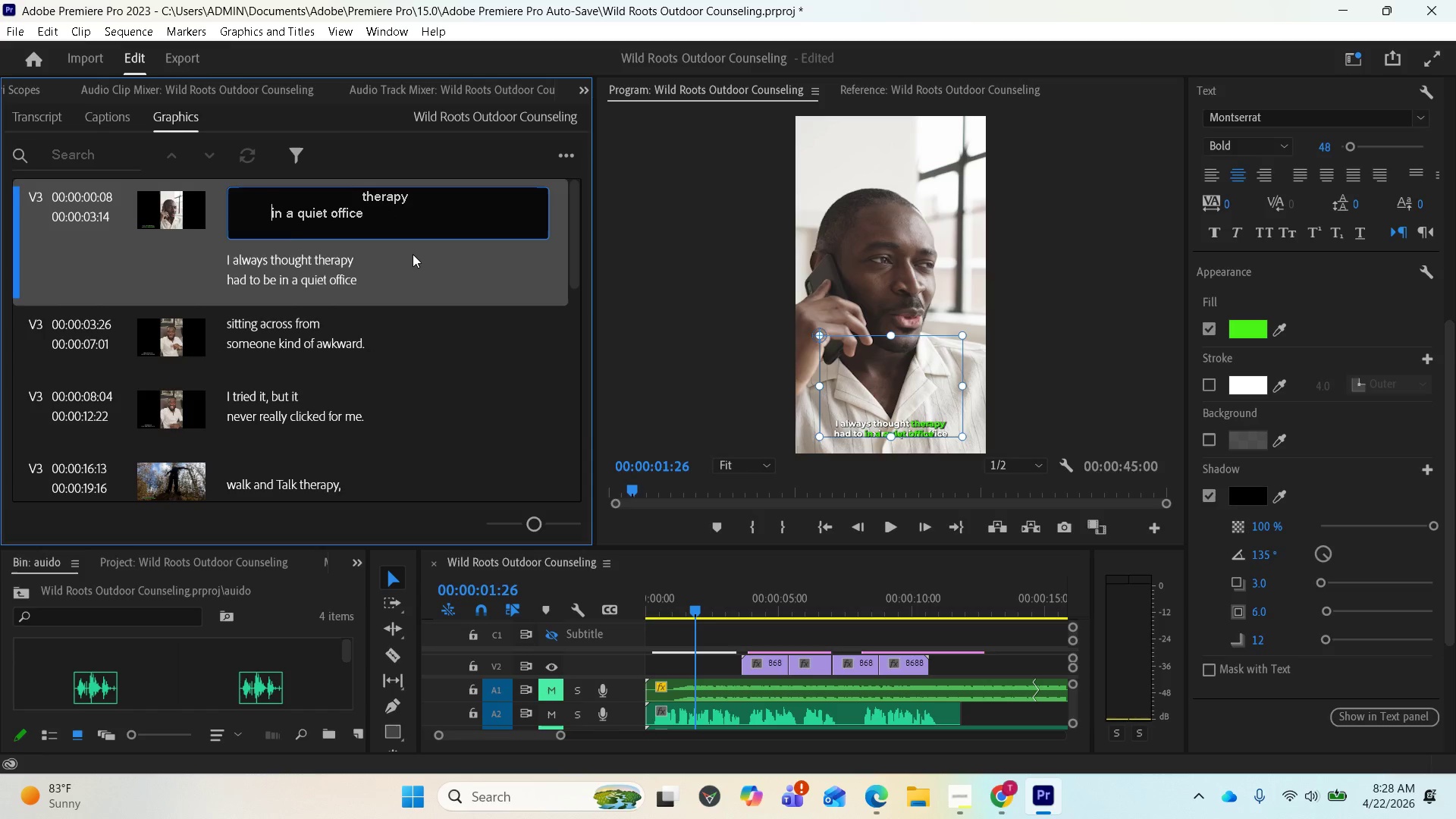 
key(Space)
 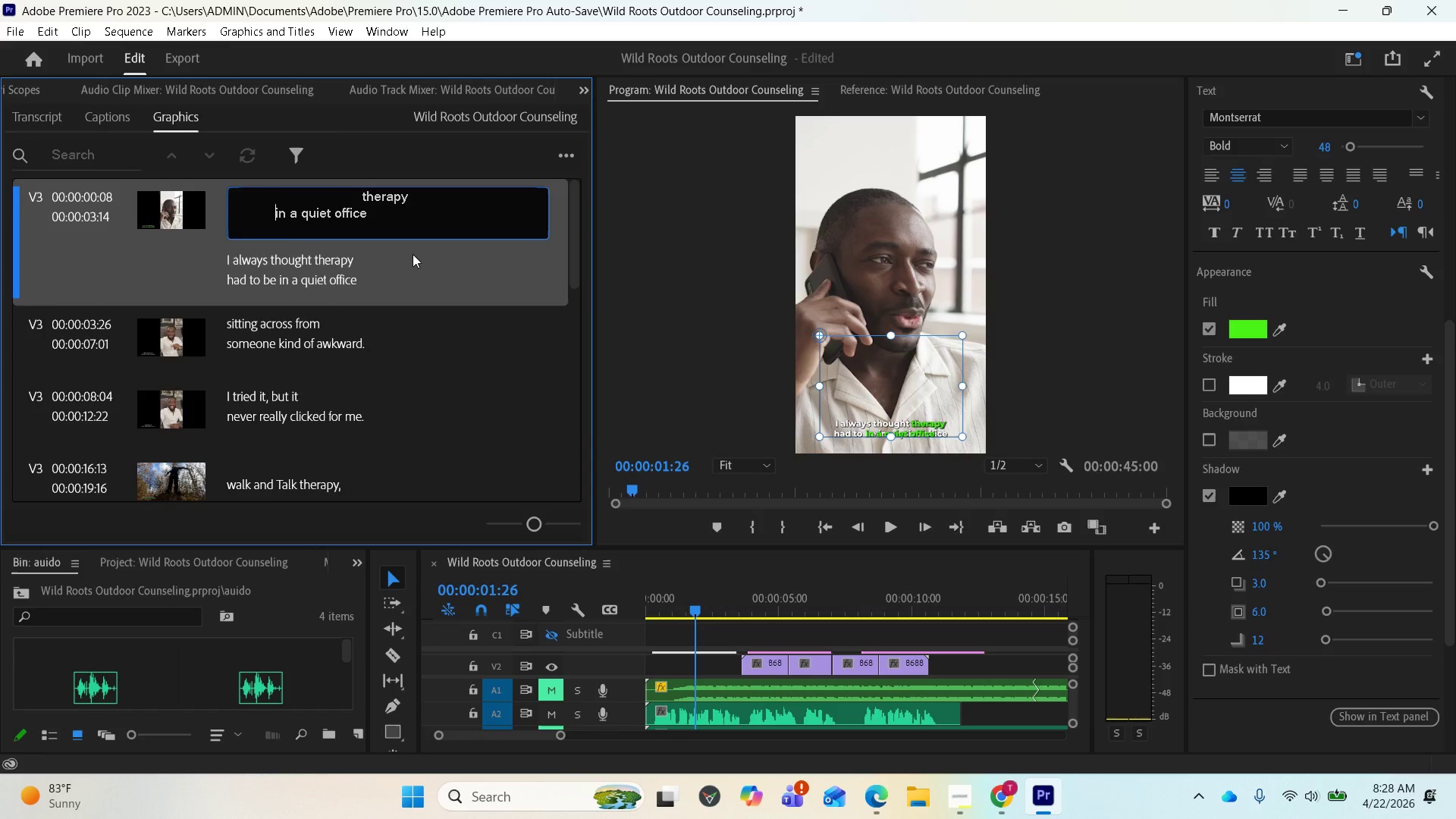 
key(Space)
 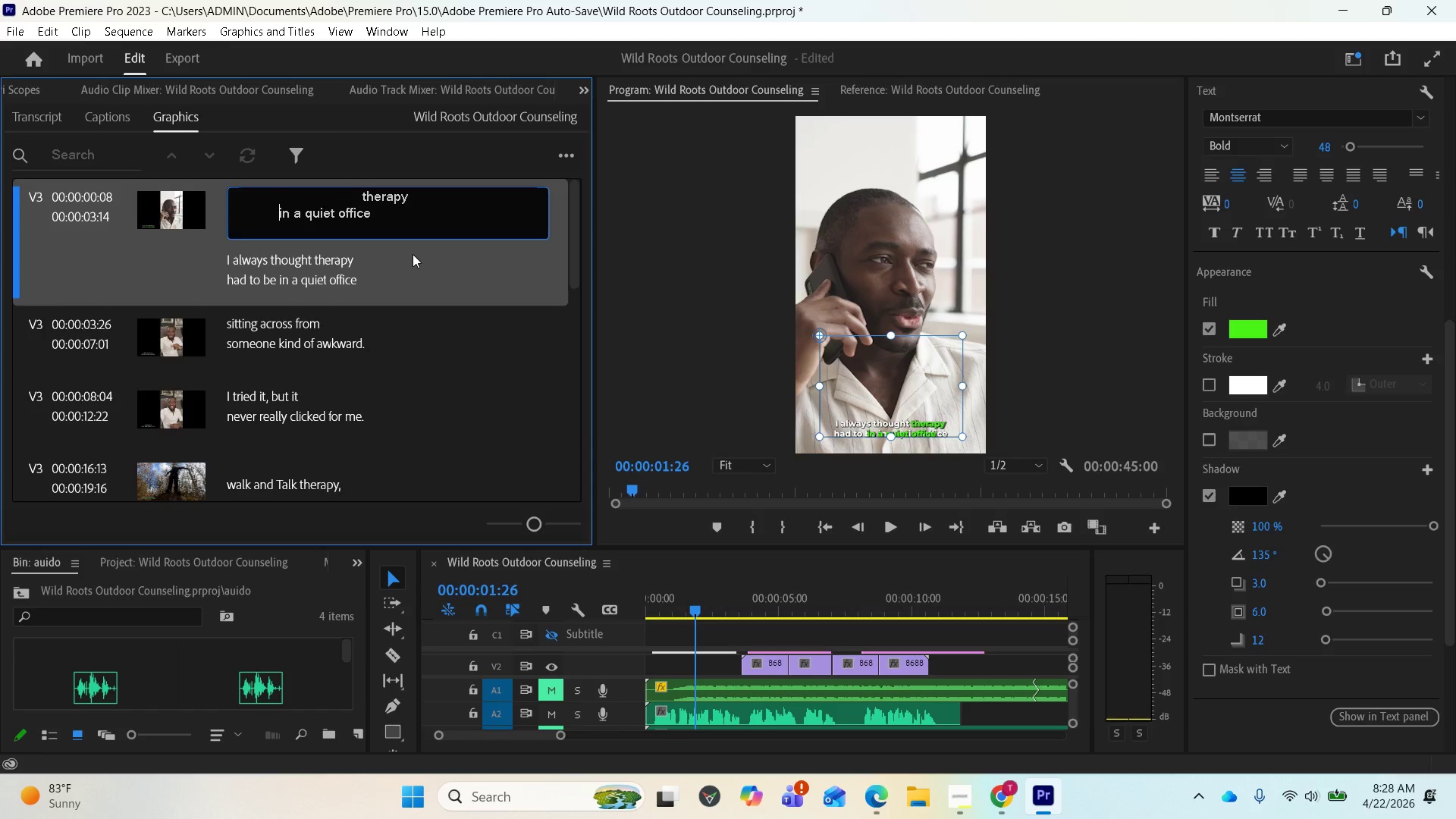 
key(Space)
 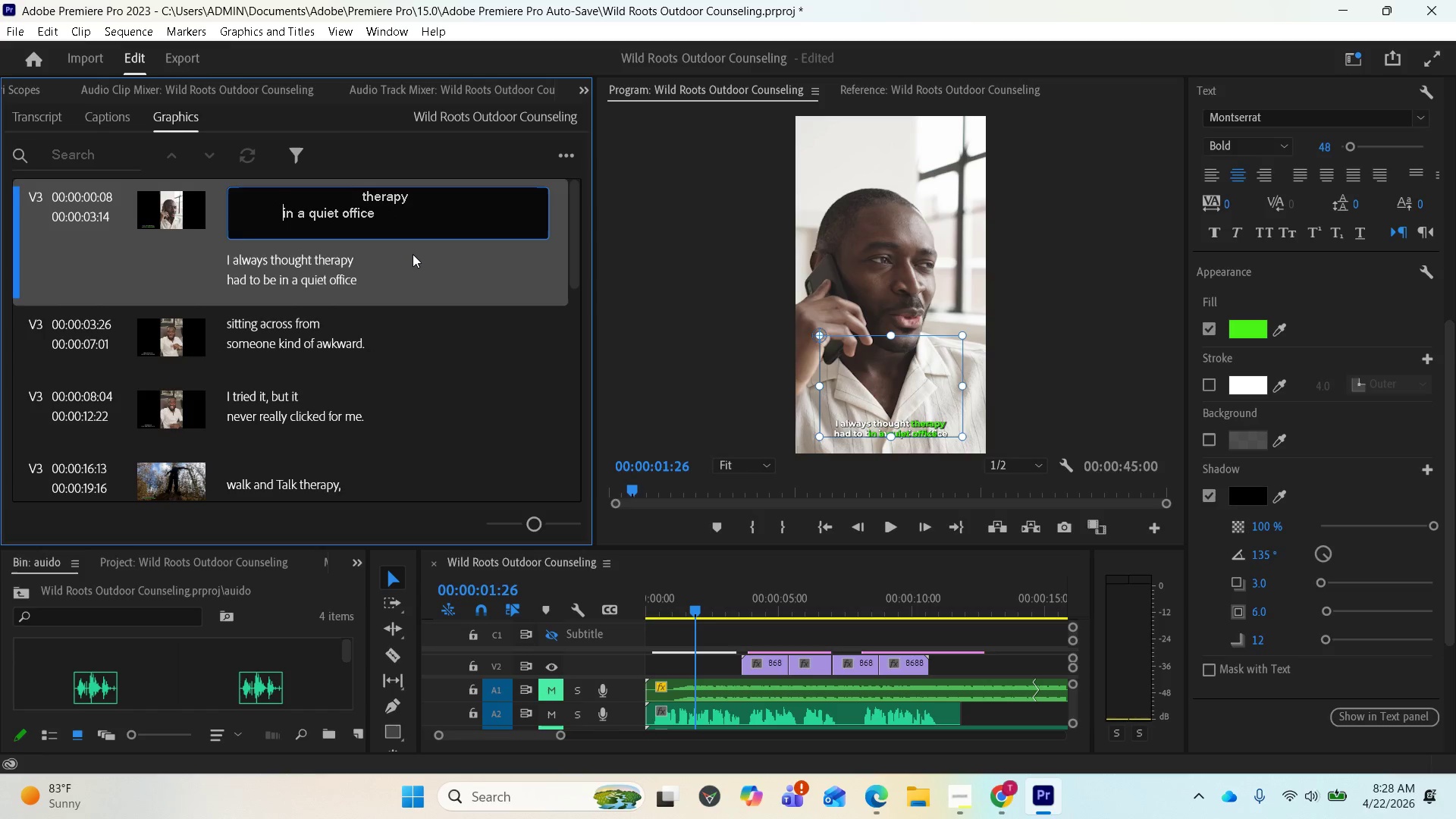 
key(Space)
 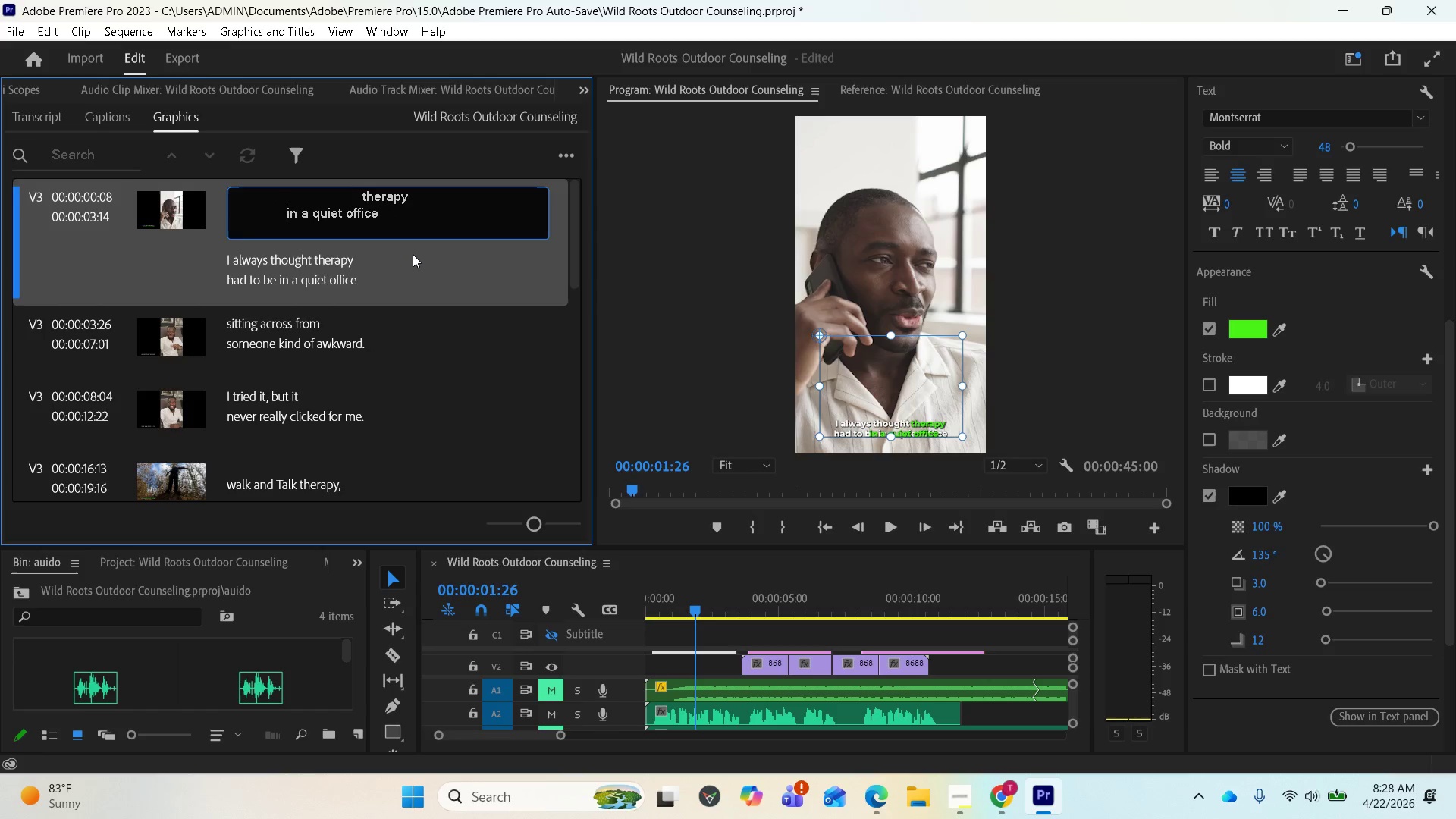 
key(Space)
 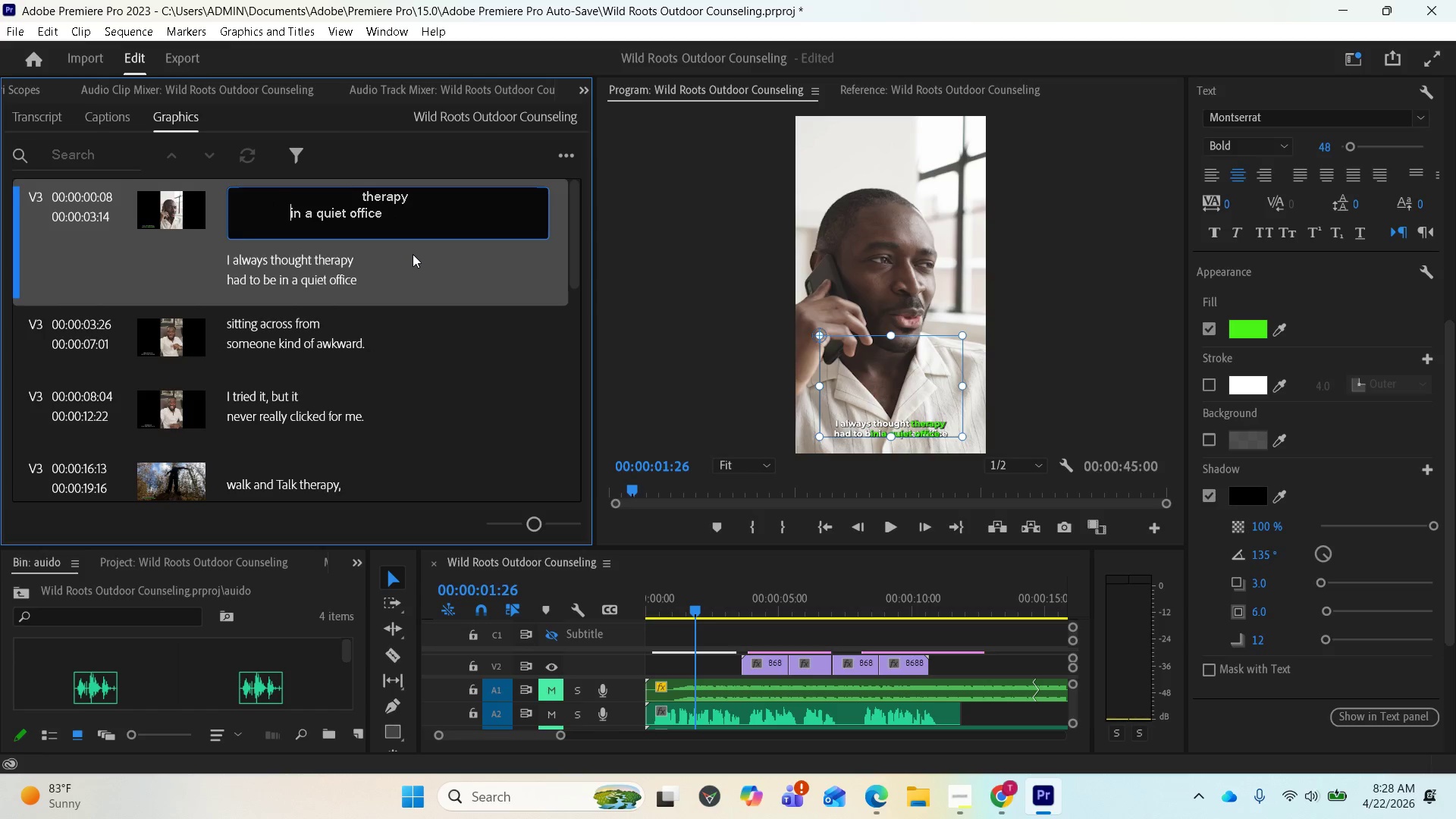 
key(Space)
 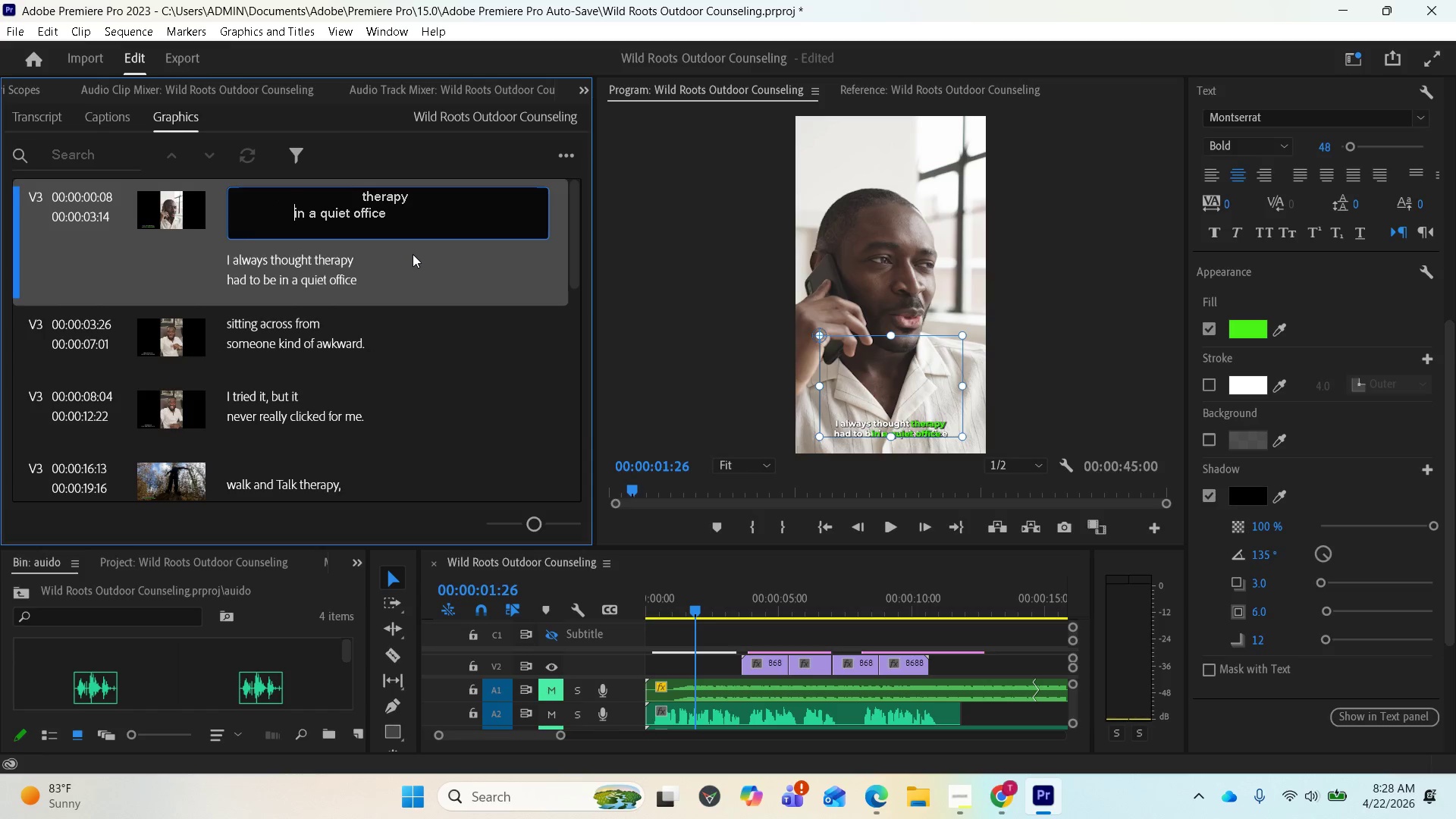 
key(Space)
 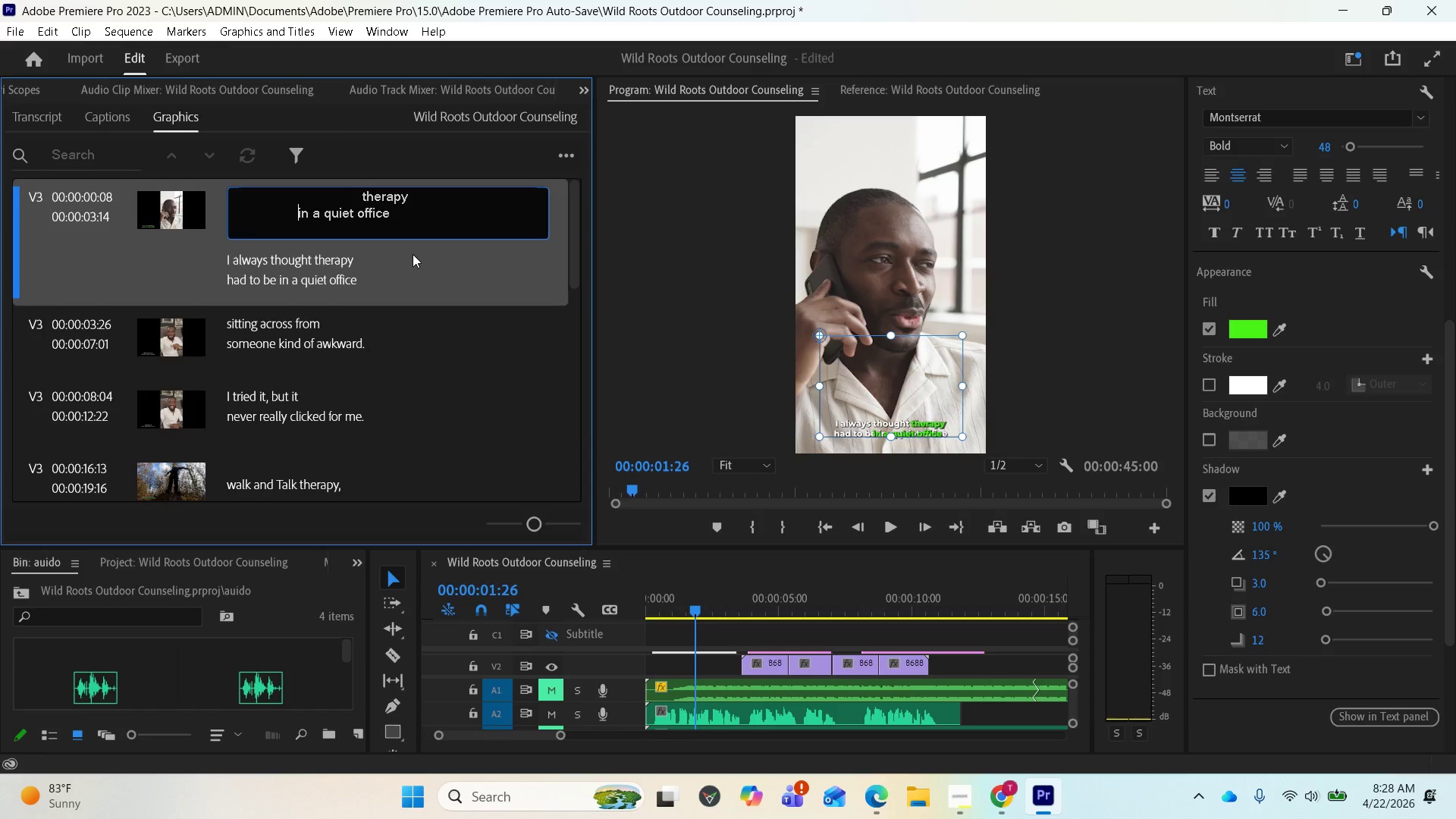 
key(Space)
 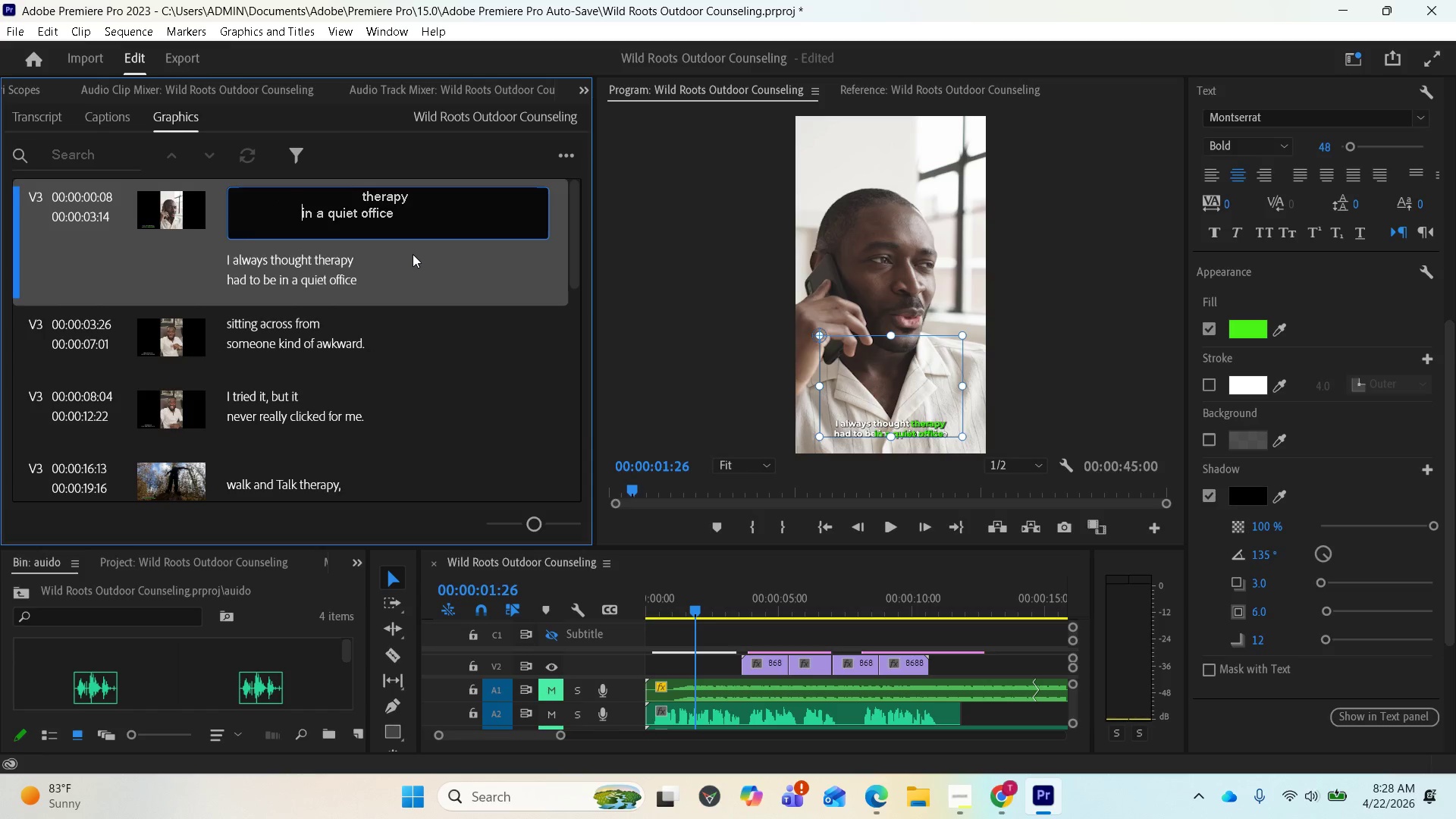 
key(Space)
 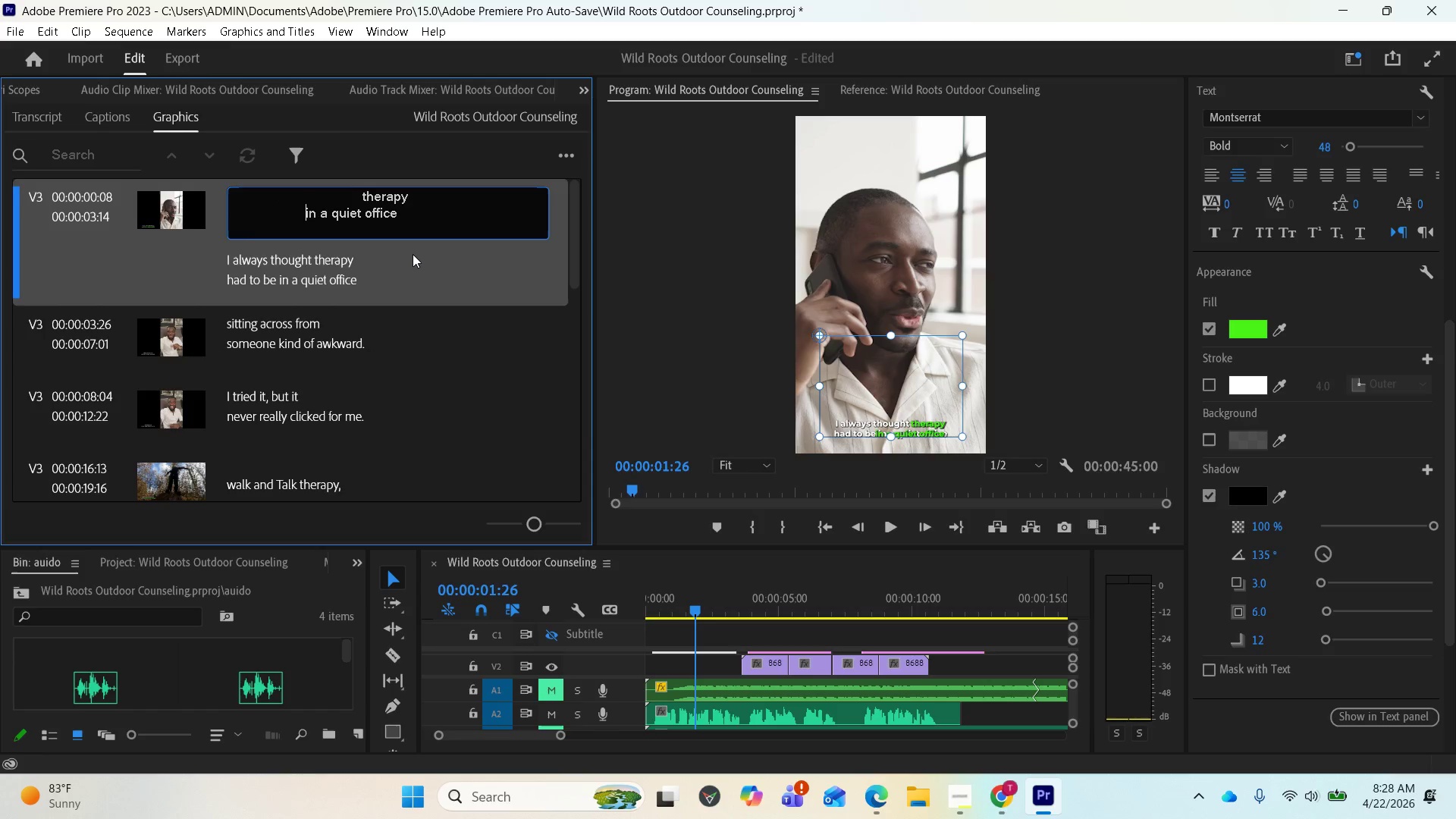 
key(Space)
 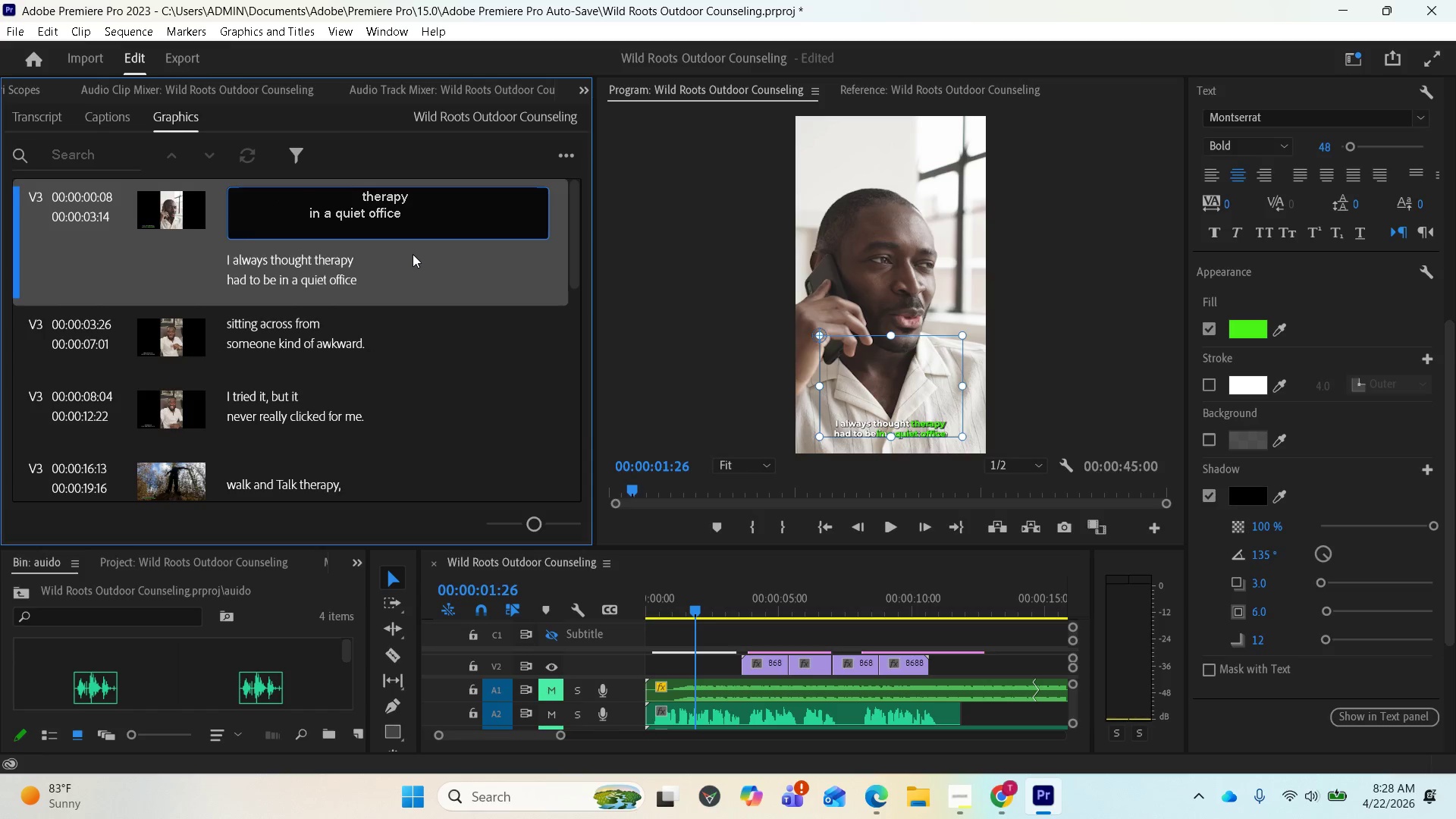 
key(Space)
 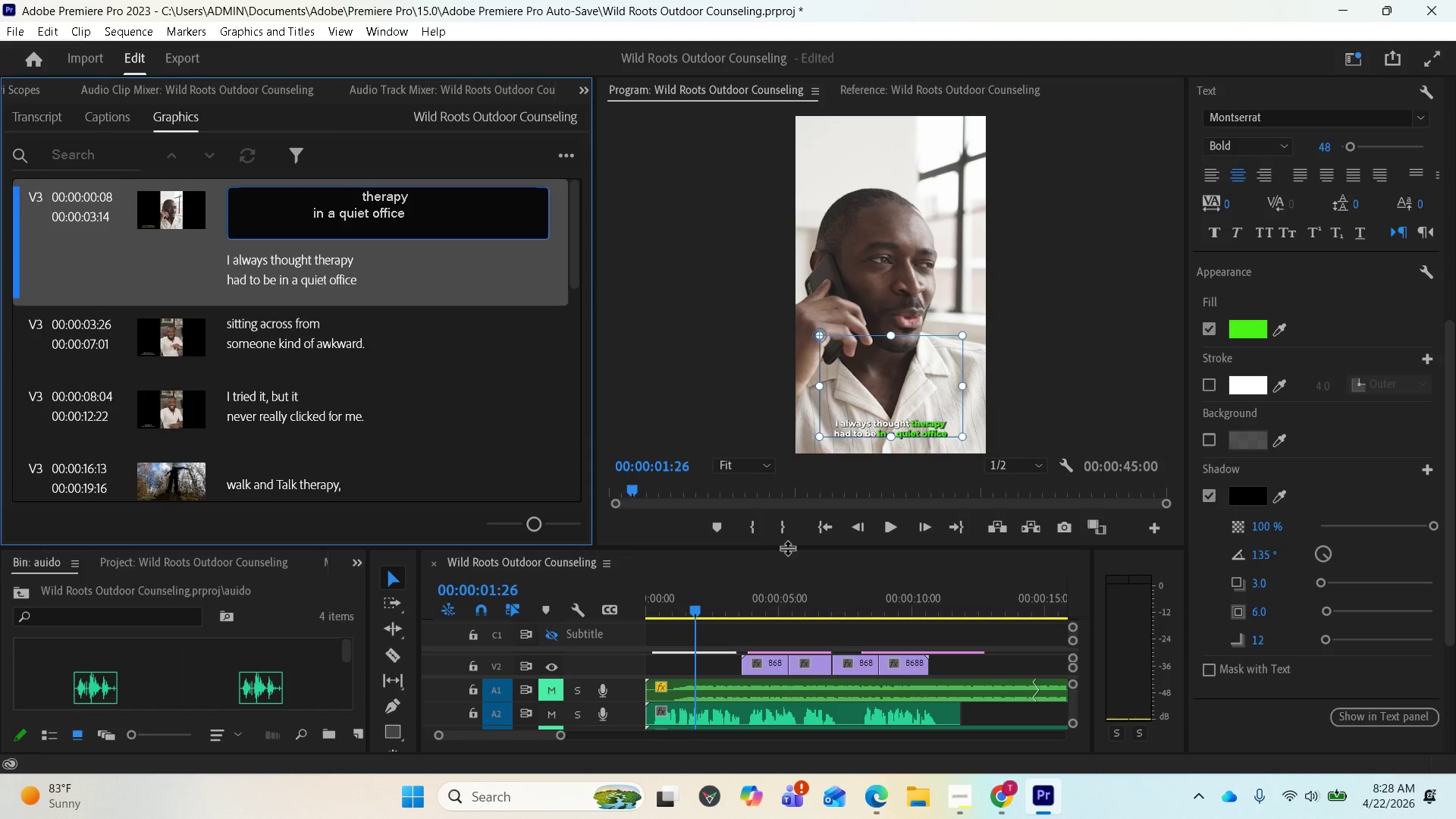 
left_click_drag(start_coordinate=[799, 547], to_coordinate=[798, 594])
 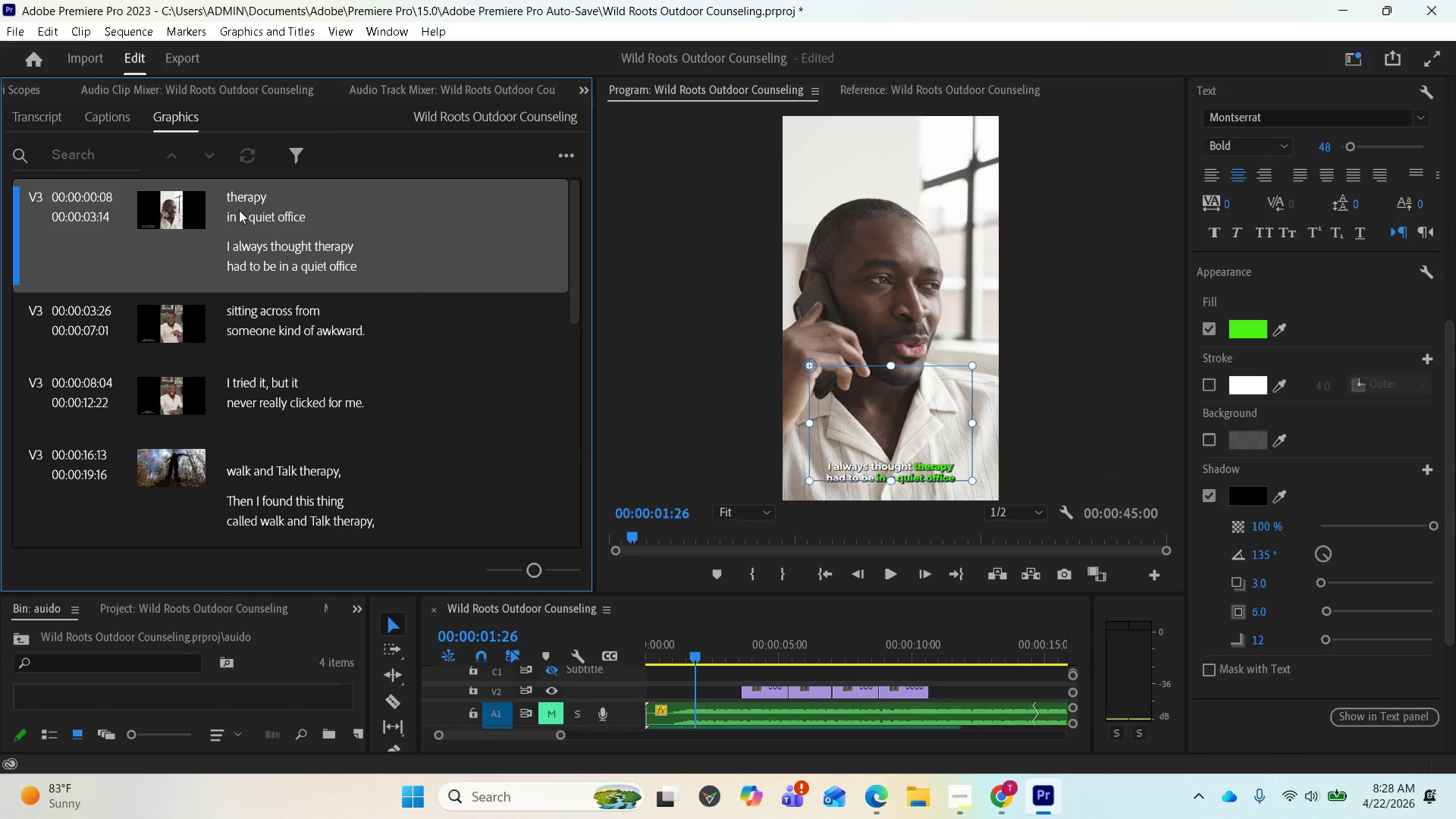 
double_click([232, 197])
 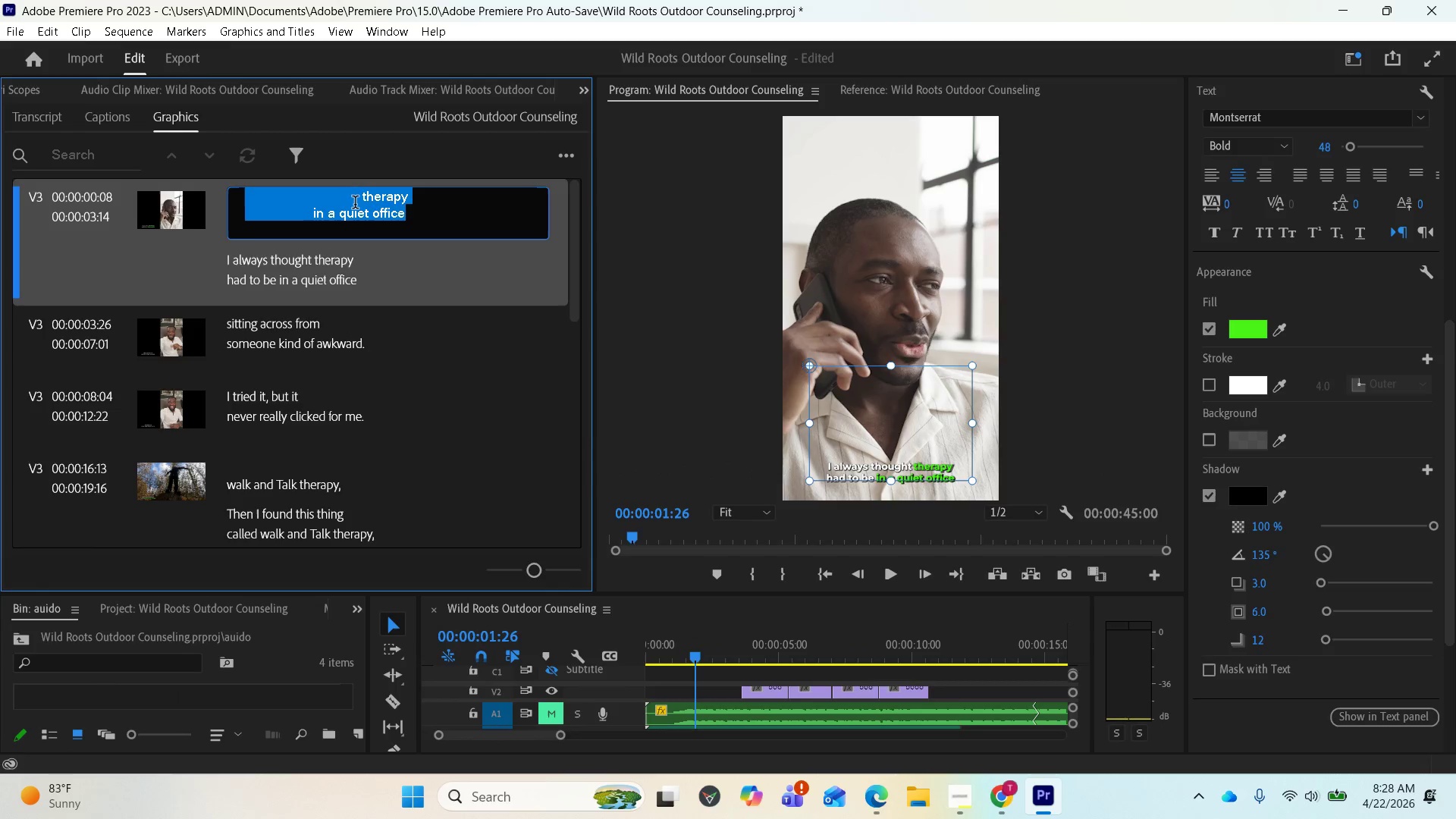 
left_click([364, 201])
 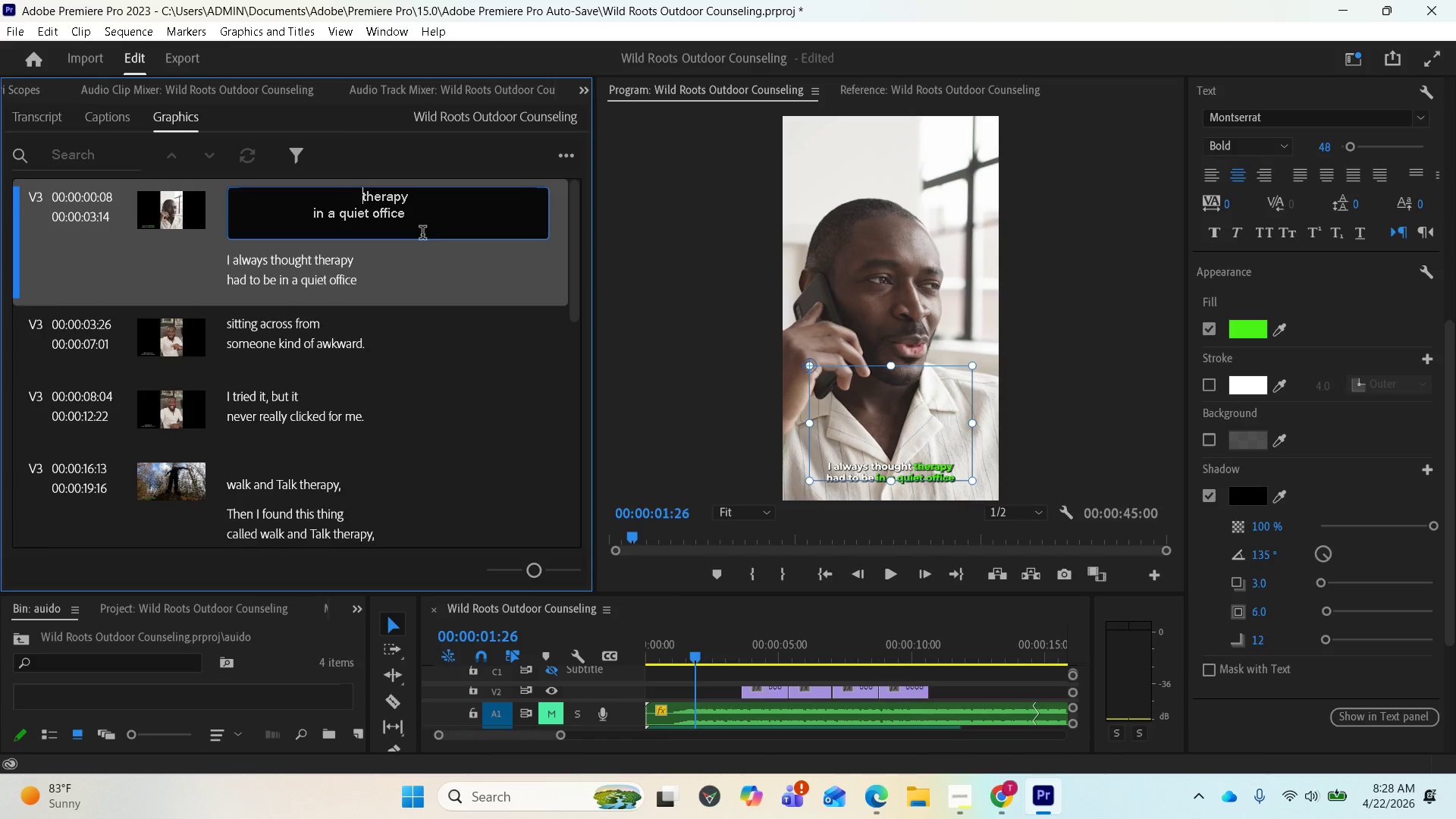 
key(Space)
 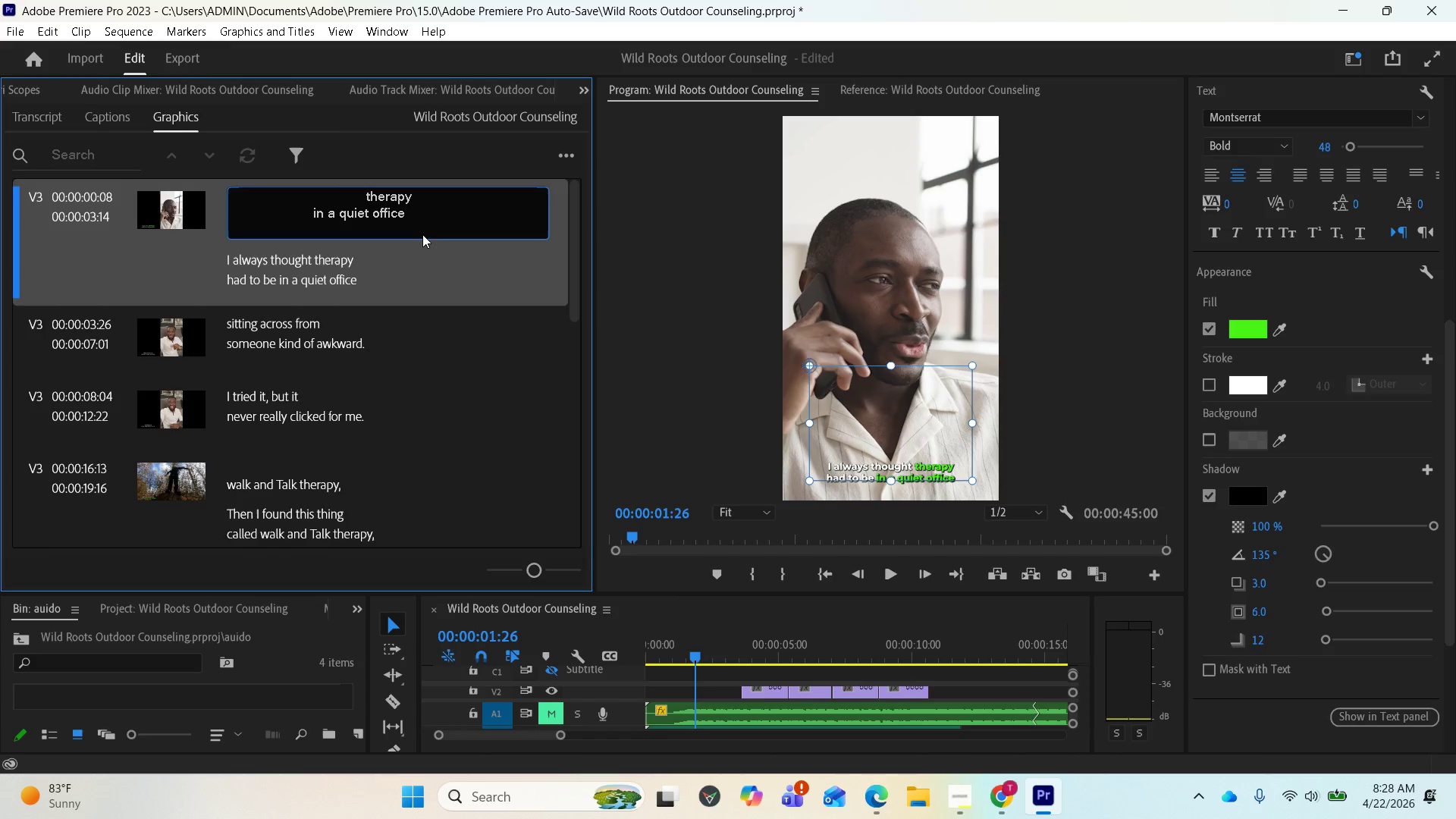 
key(Space)
 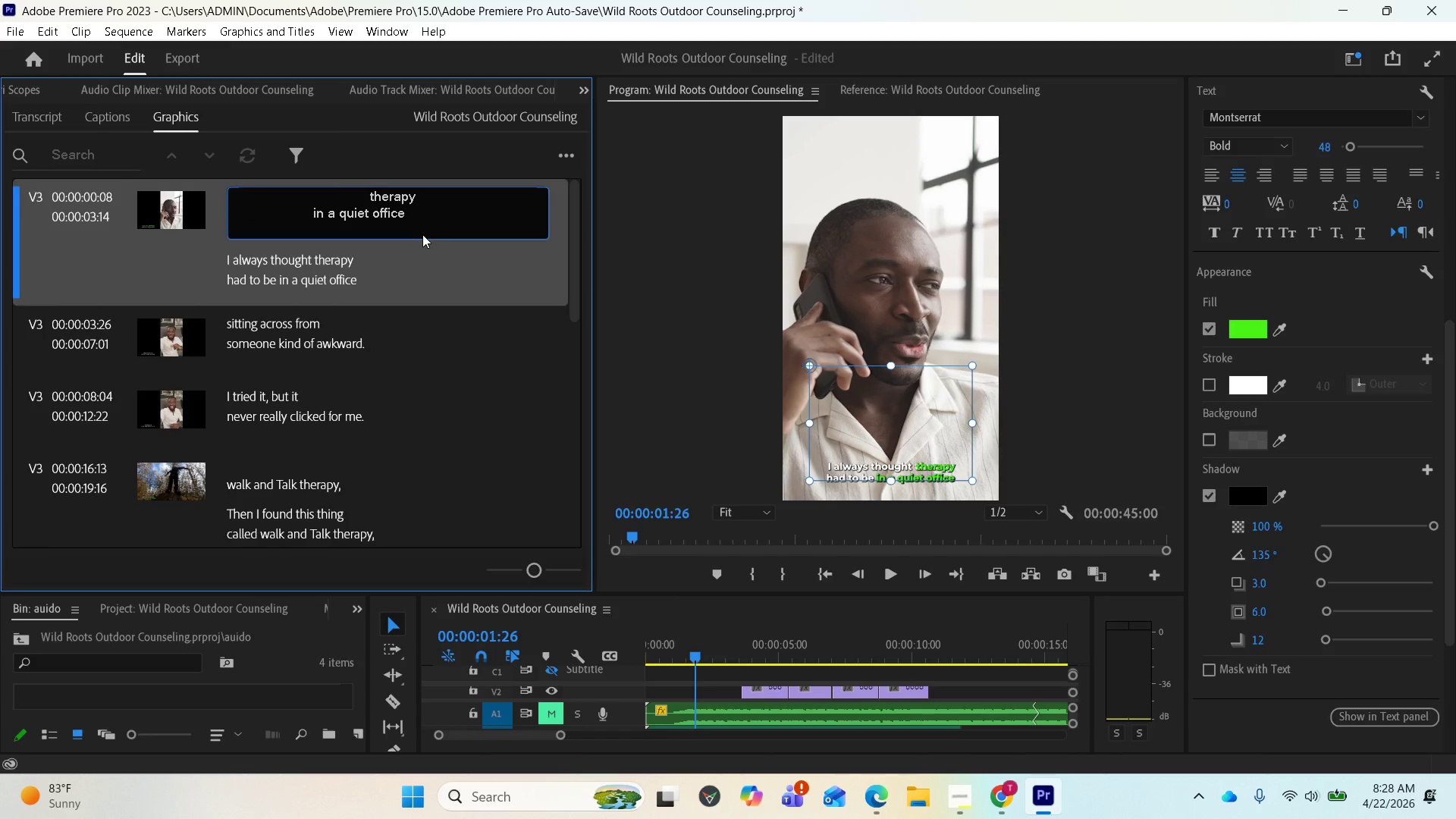 
key(Backspace)
 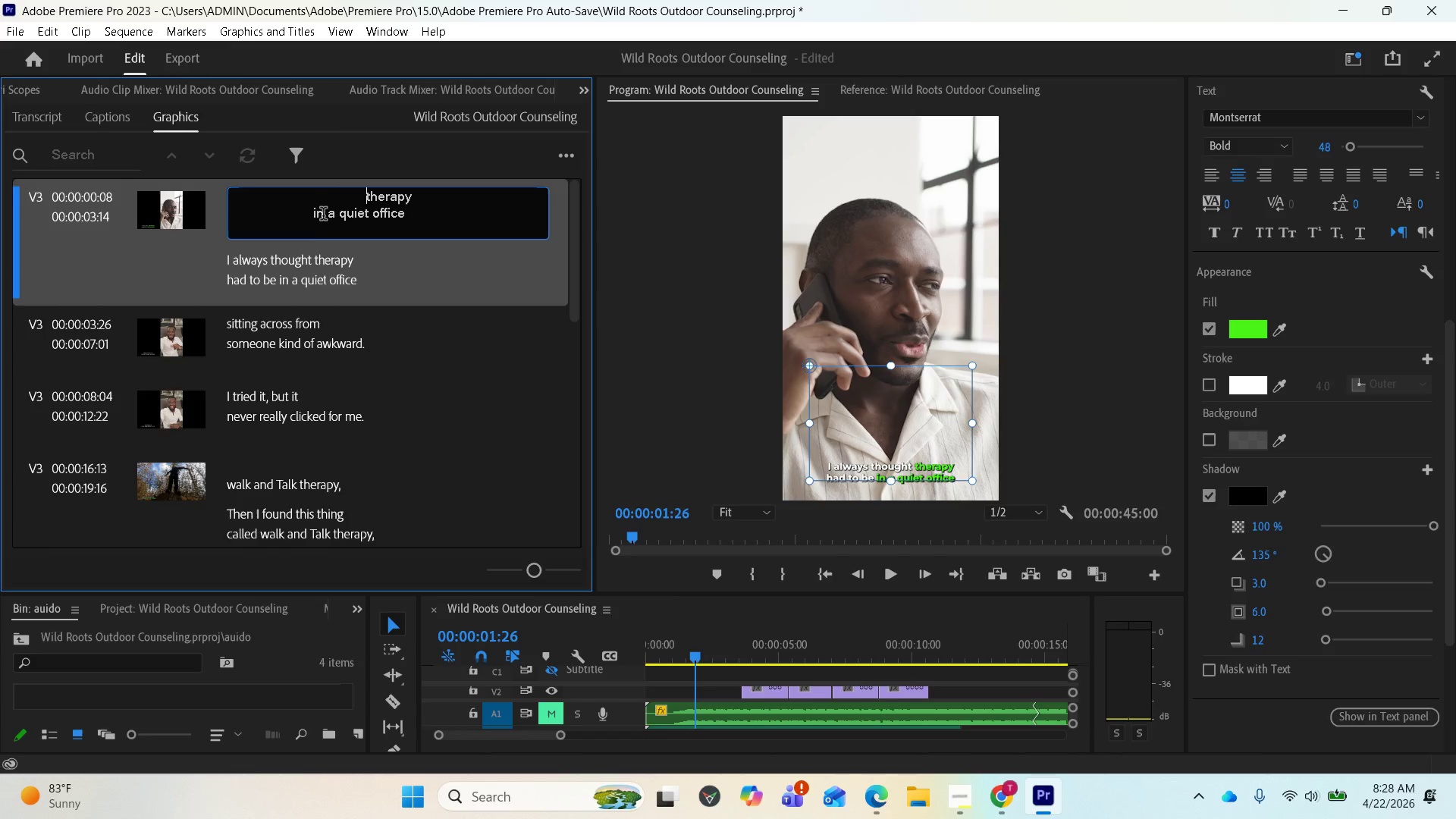 
left_click([310, 215])
 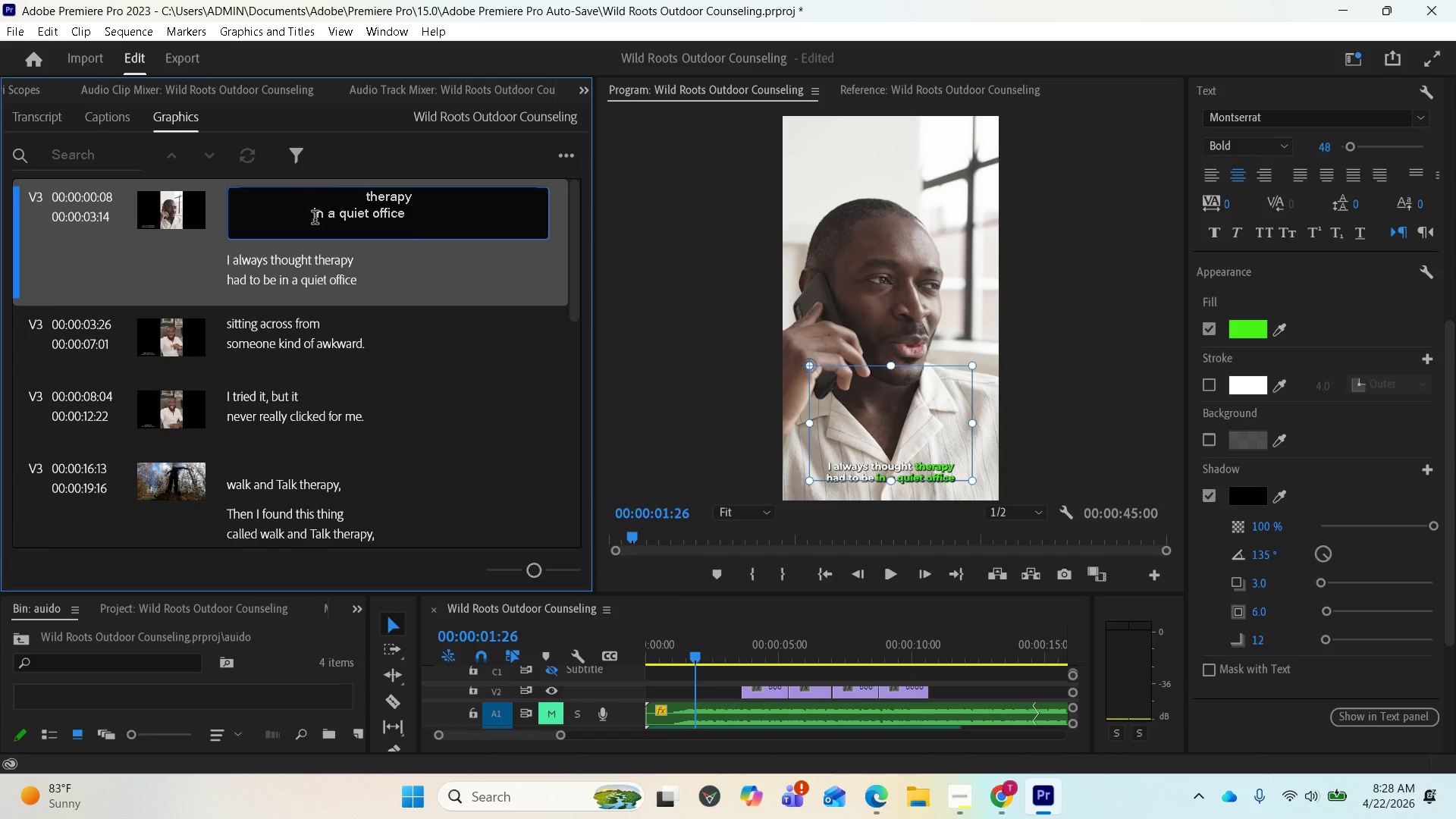 
left_click([315, 219])
 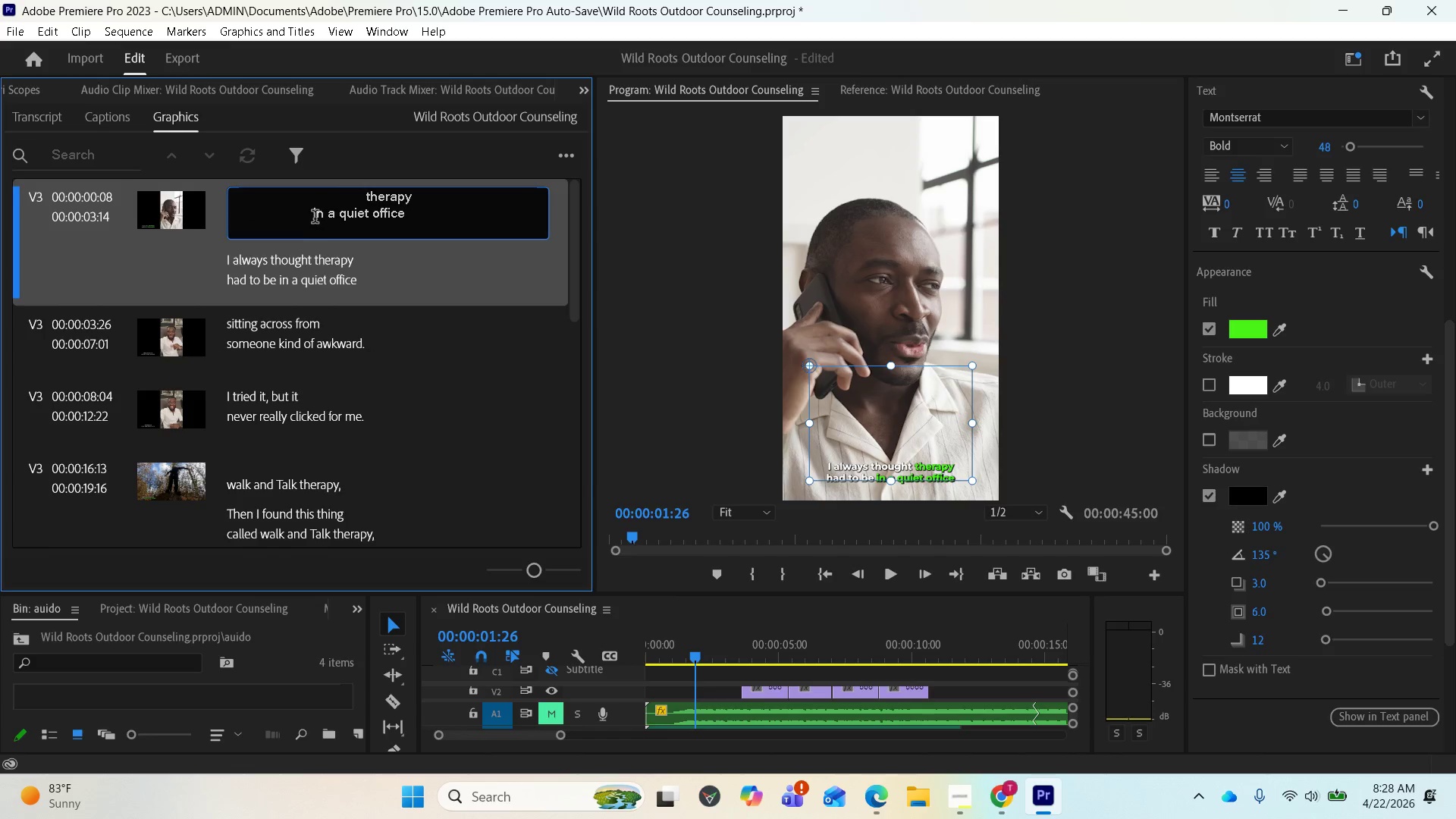 
left_click([315, 217])
 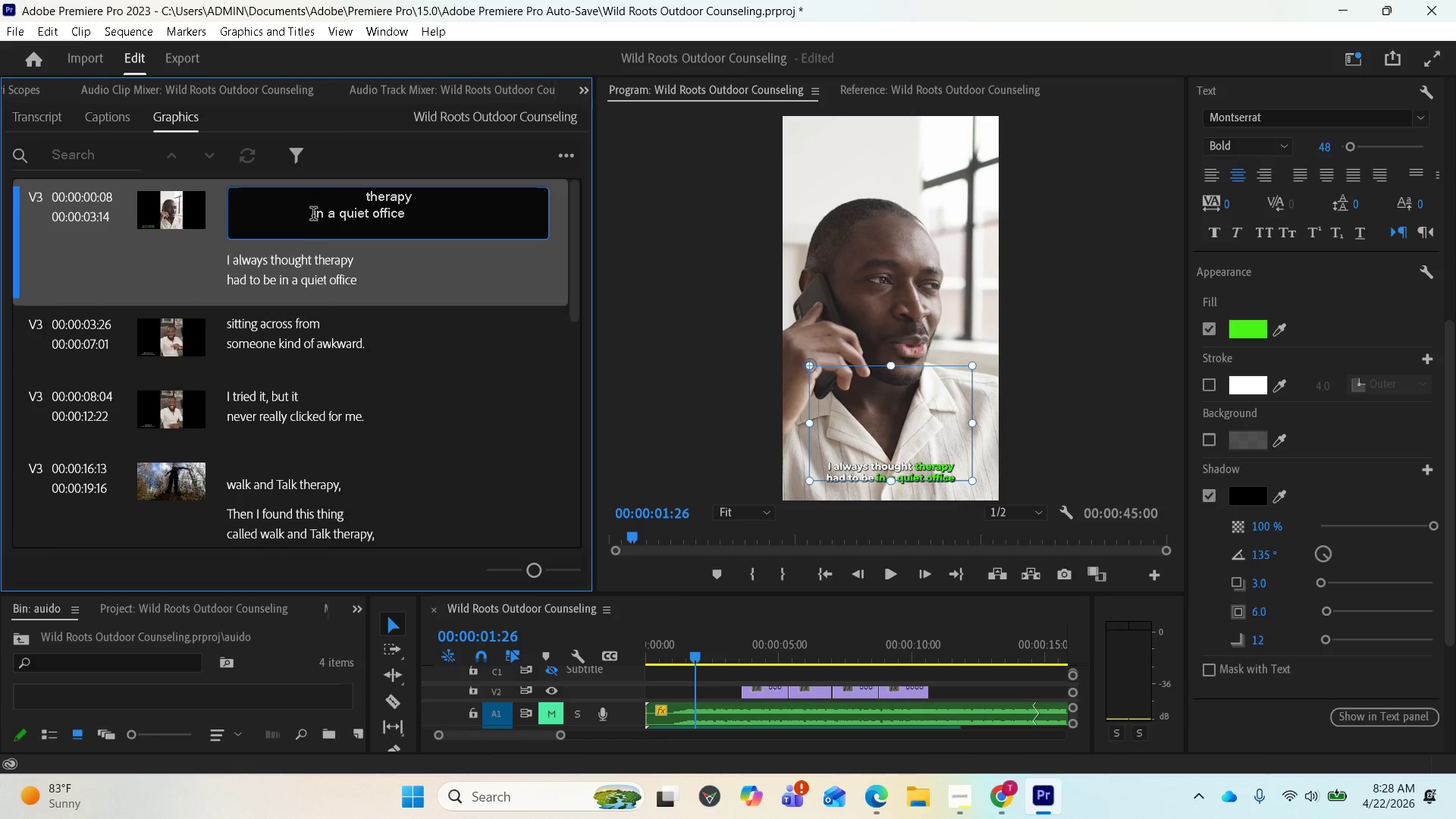 
left_click([313, 215])
 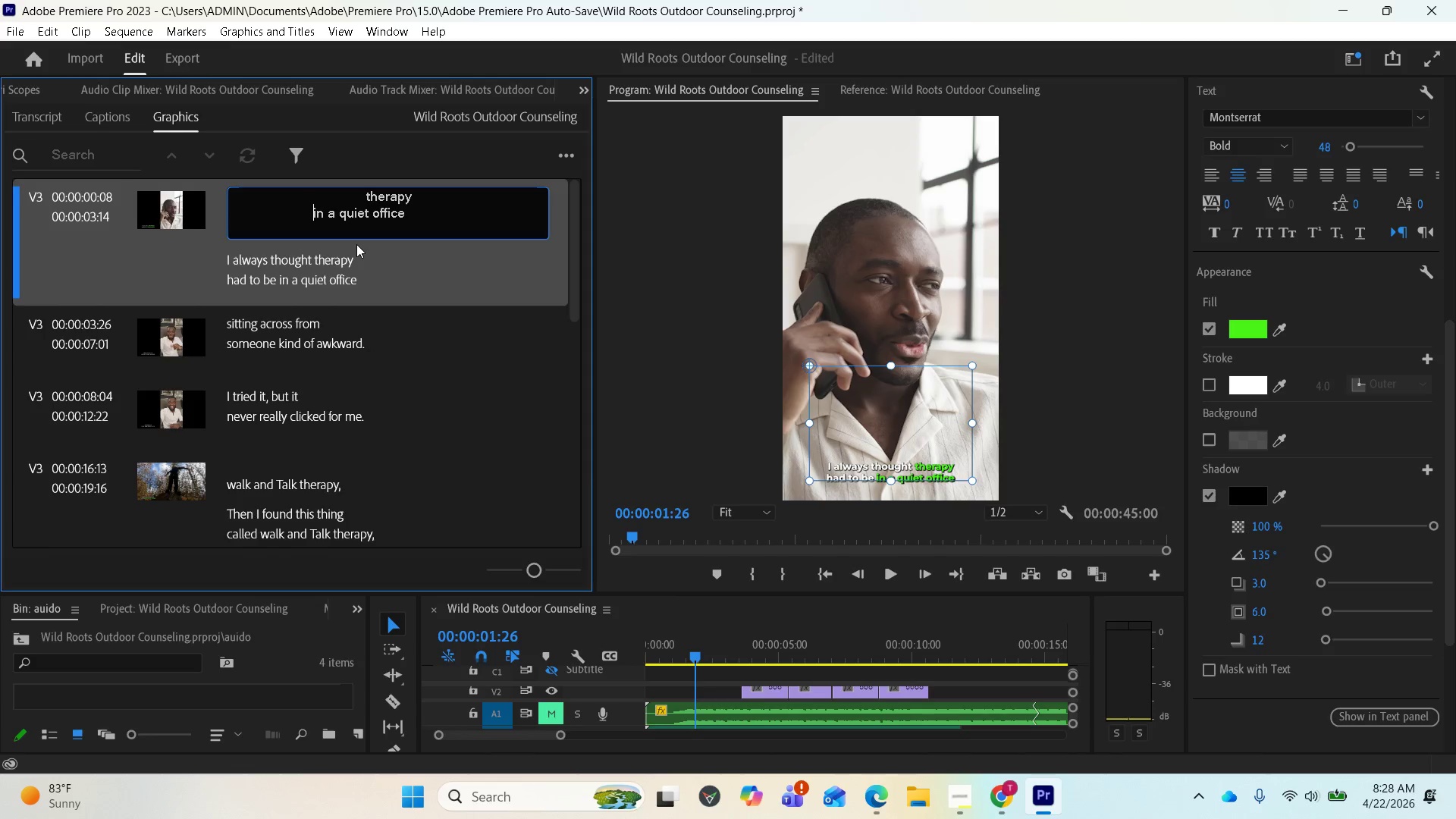 
key(Space)
 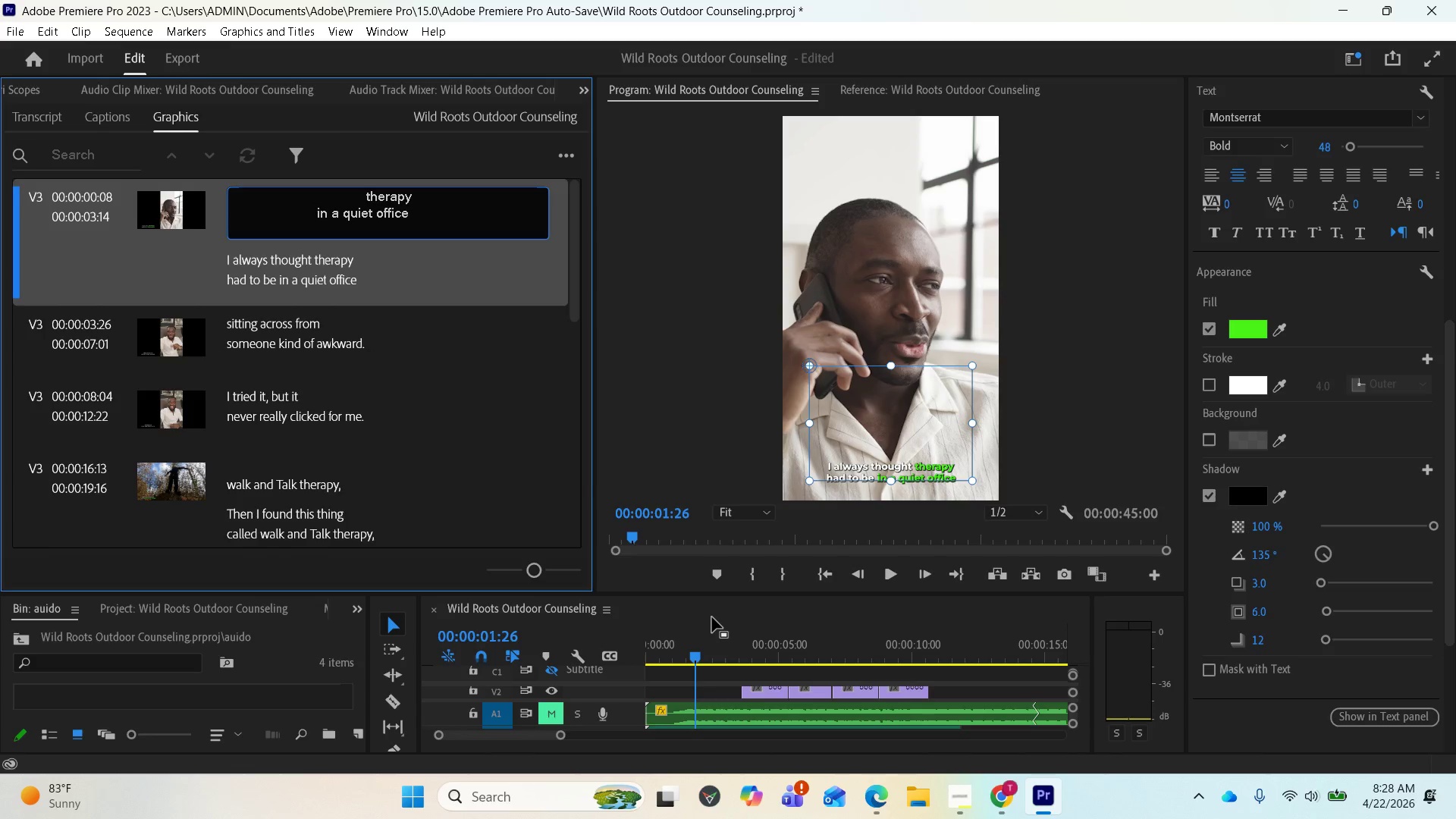 
wait(6.98)
 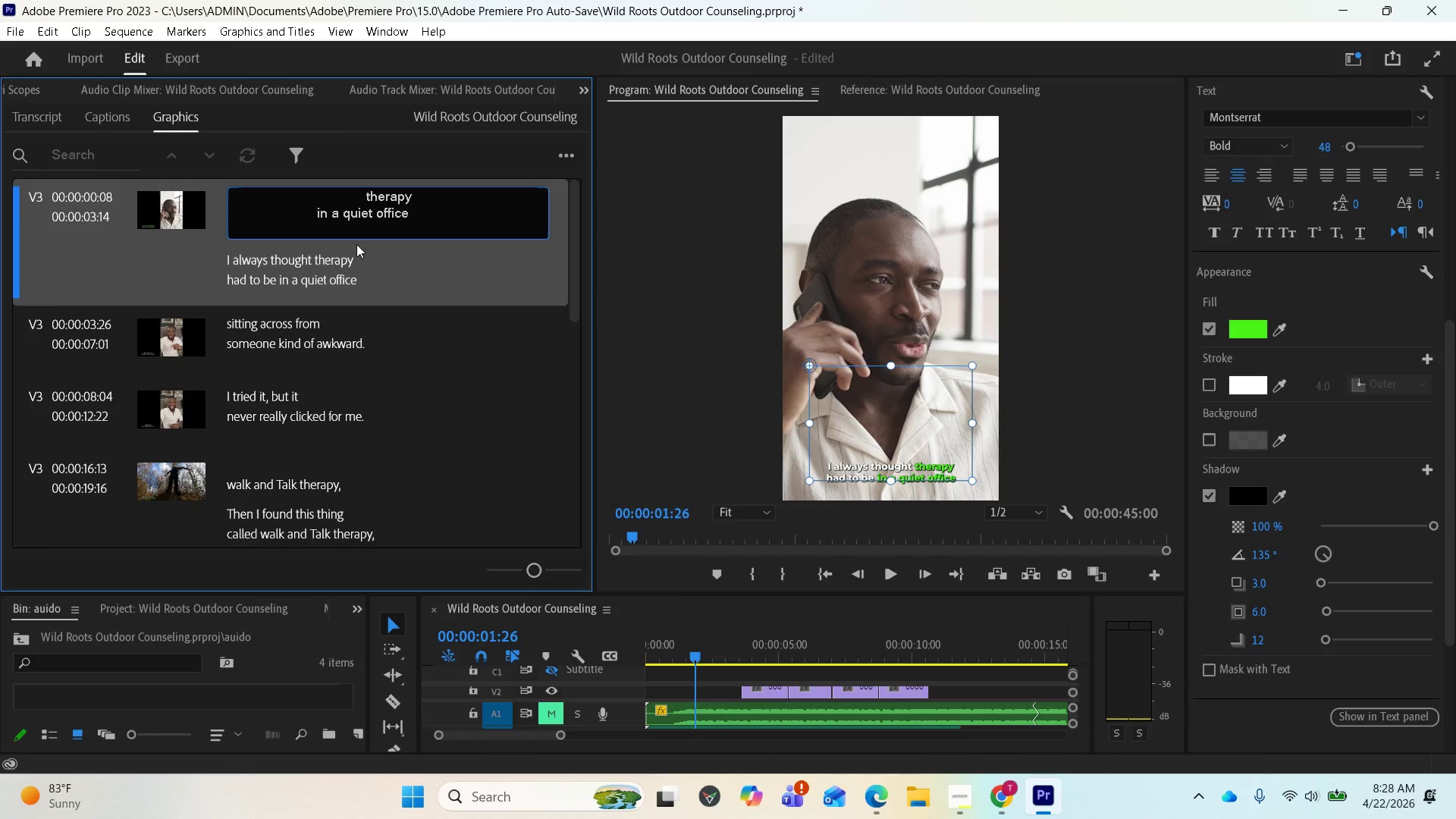 
left_click_drag(start_coordinate=[787, 593], to_coordinate=[751, 531])
 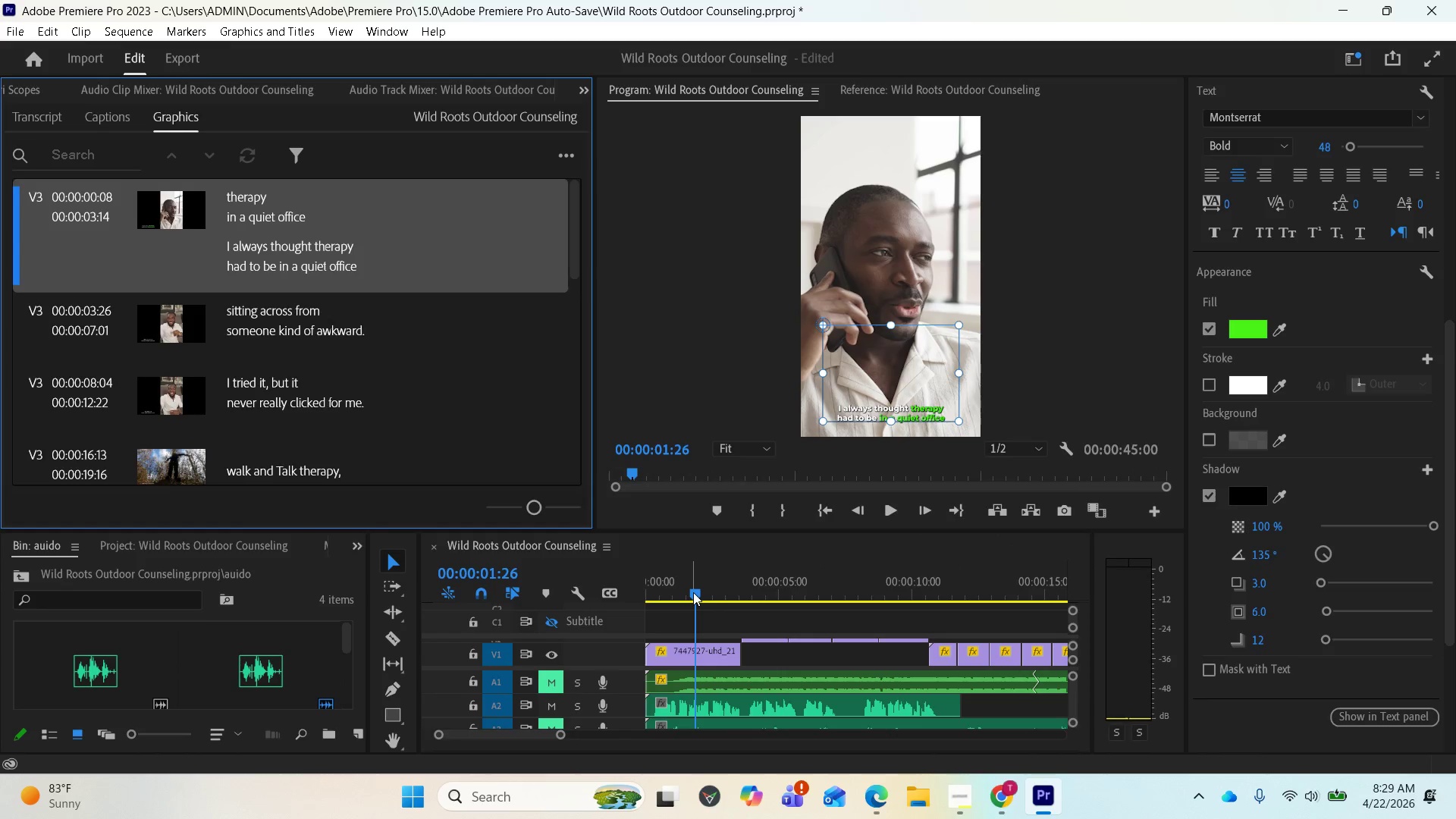 
left_click_drag(start_coordinate=[693, 592], to_coordinate=[603, 563])
 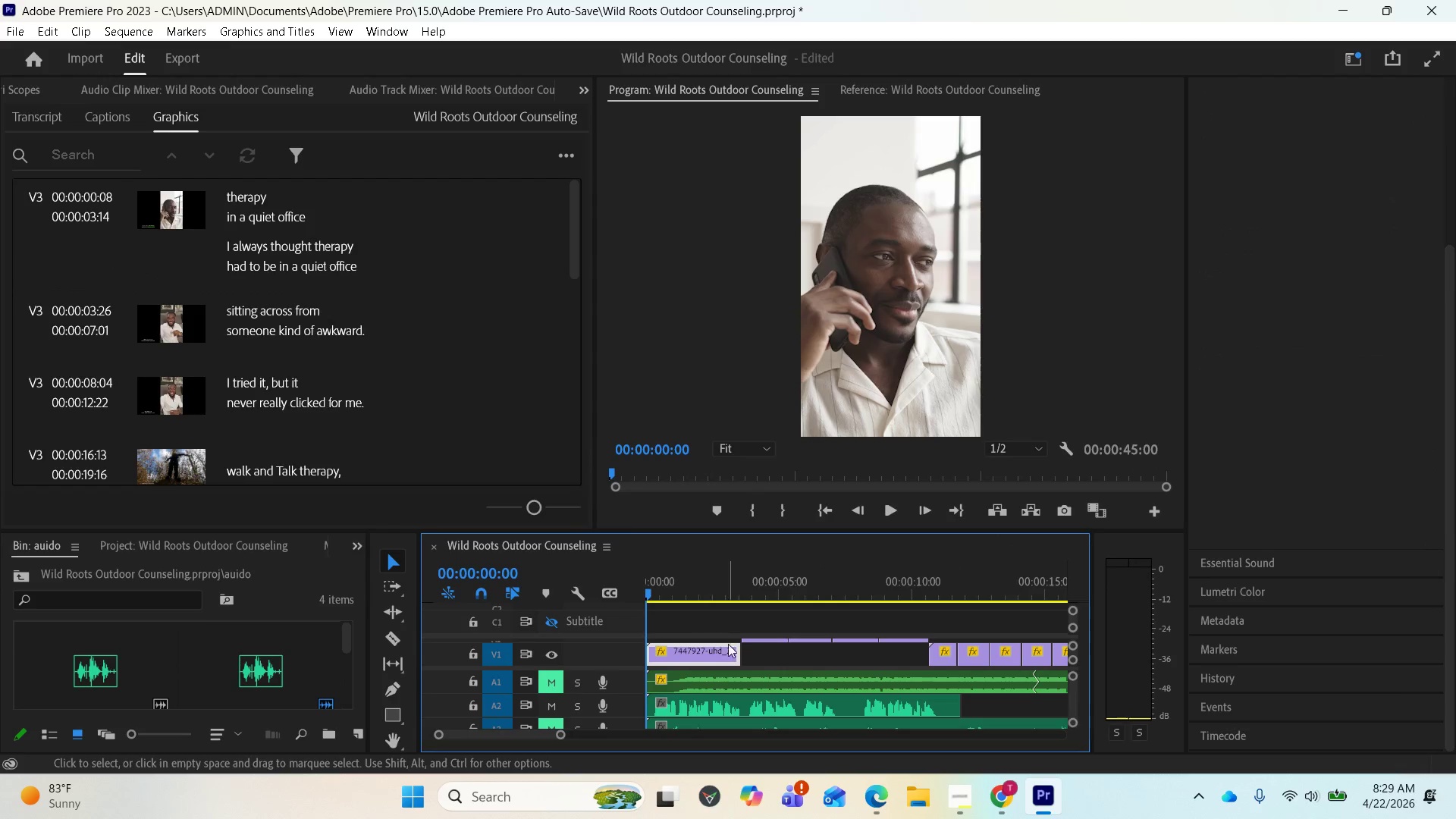 
key(Space)
 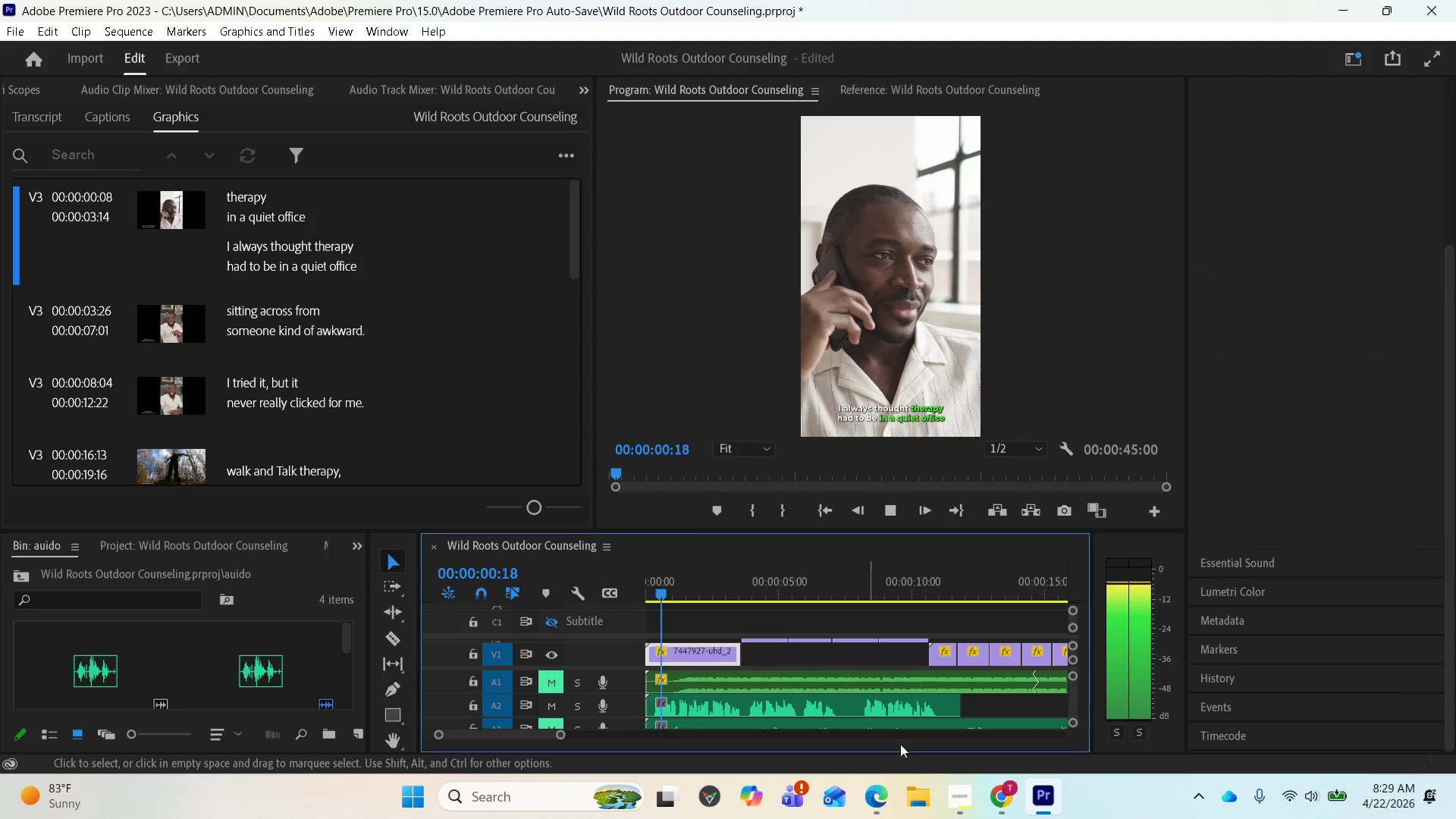 
key(Space)
 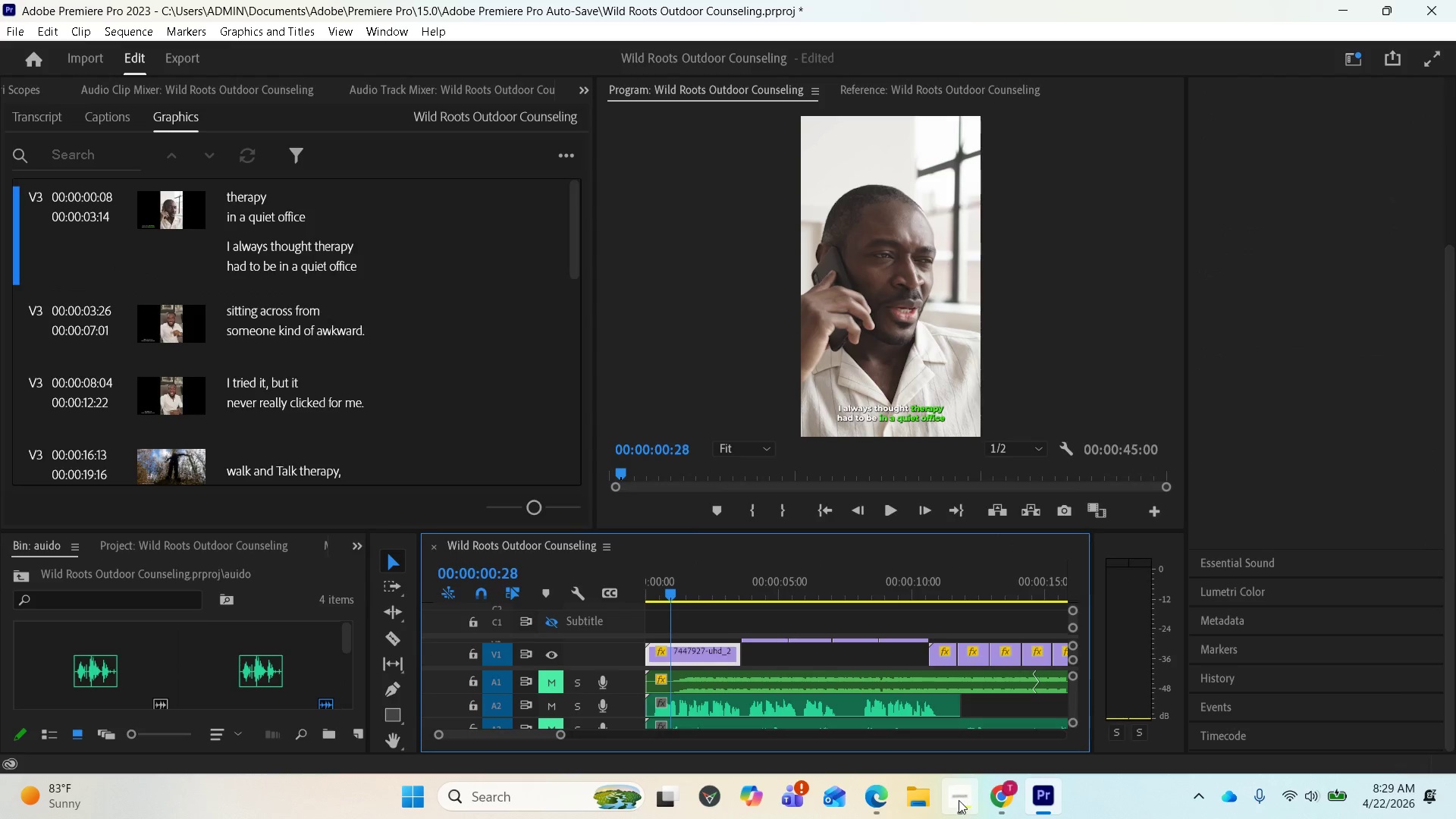 
left_click([956, 800])